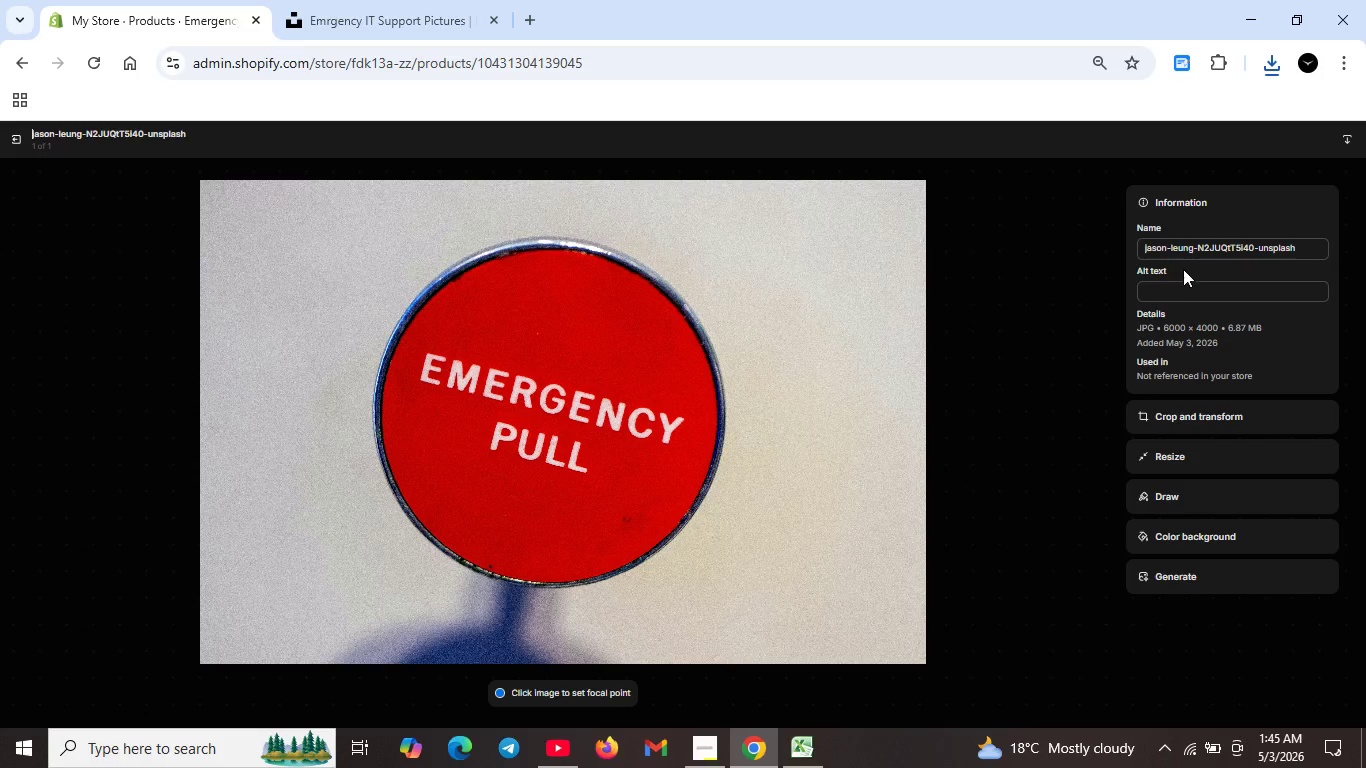 
left_click([1180, 287])
 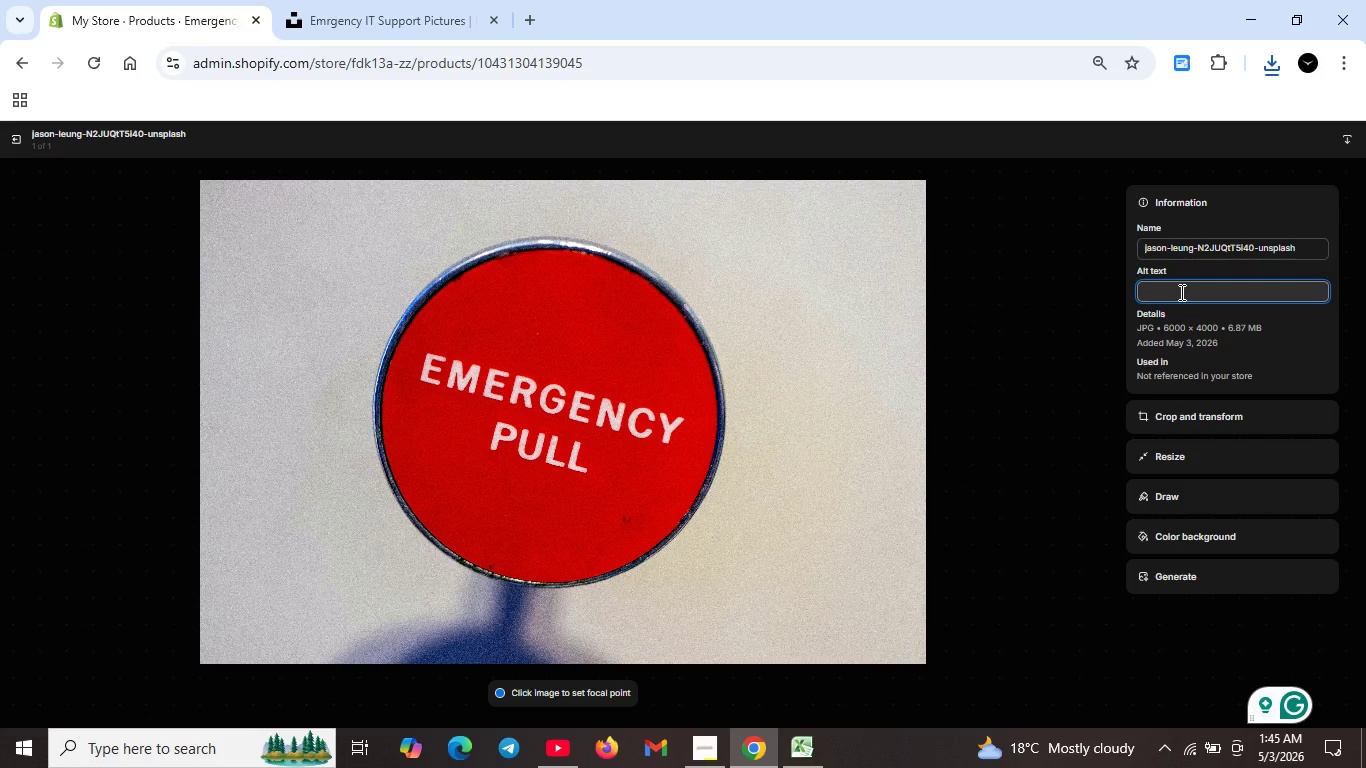 
wait(10.89)
 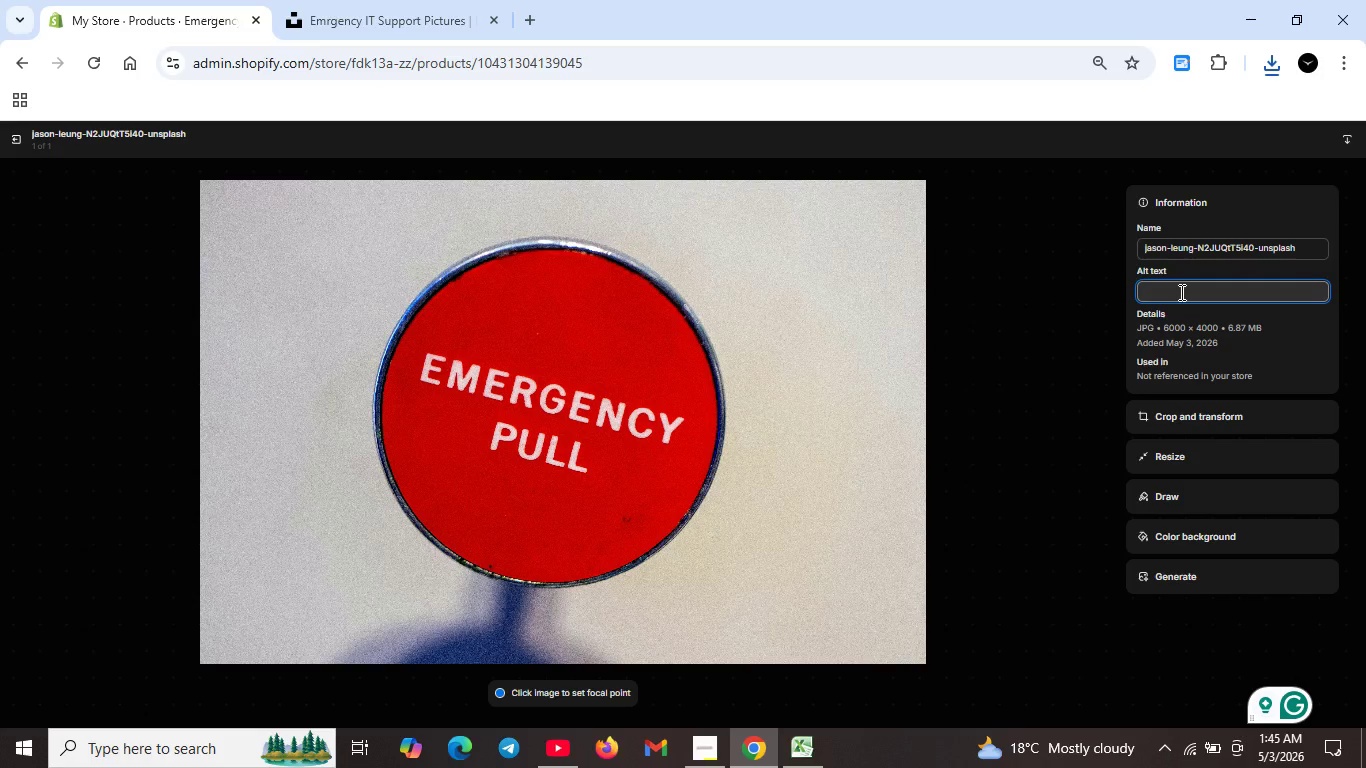 
type(IN)
key(Backspace)
key(Backspace)
 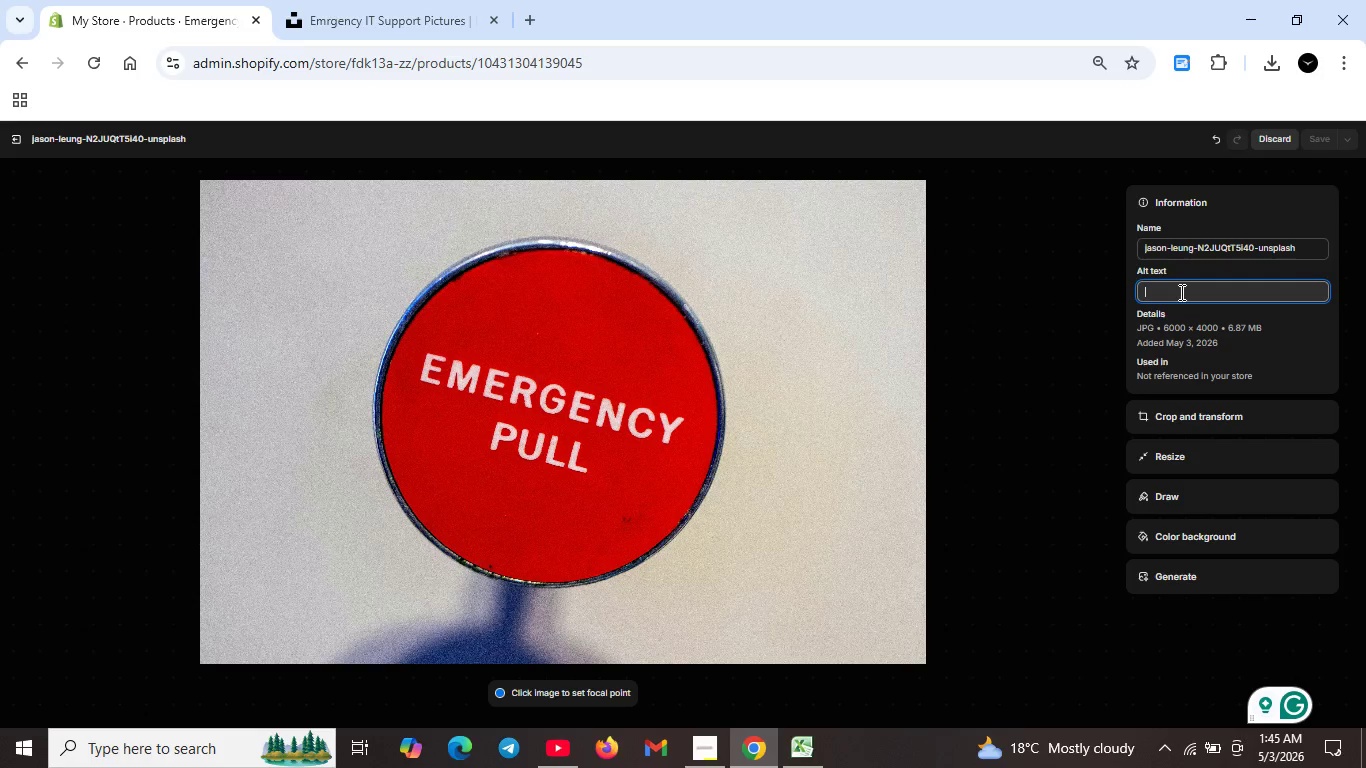 
wait(15.41)
 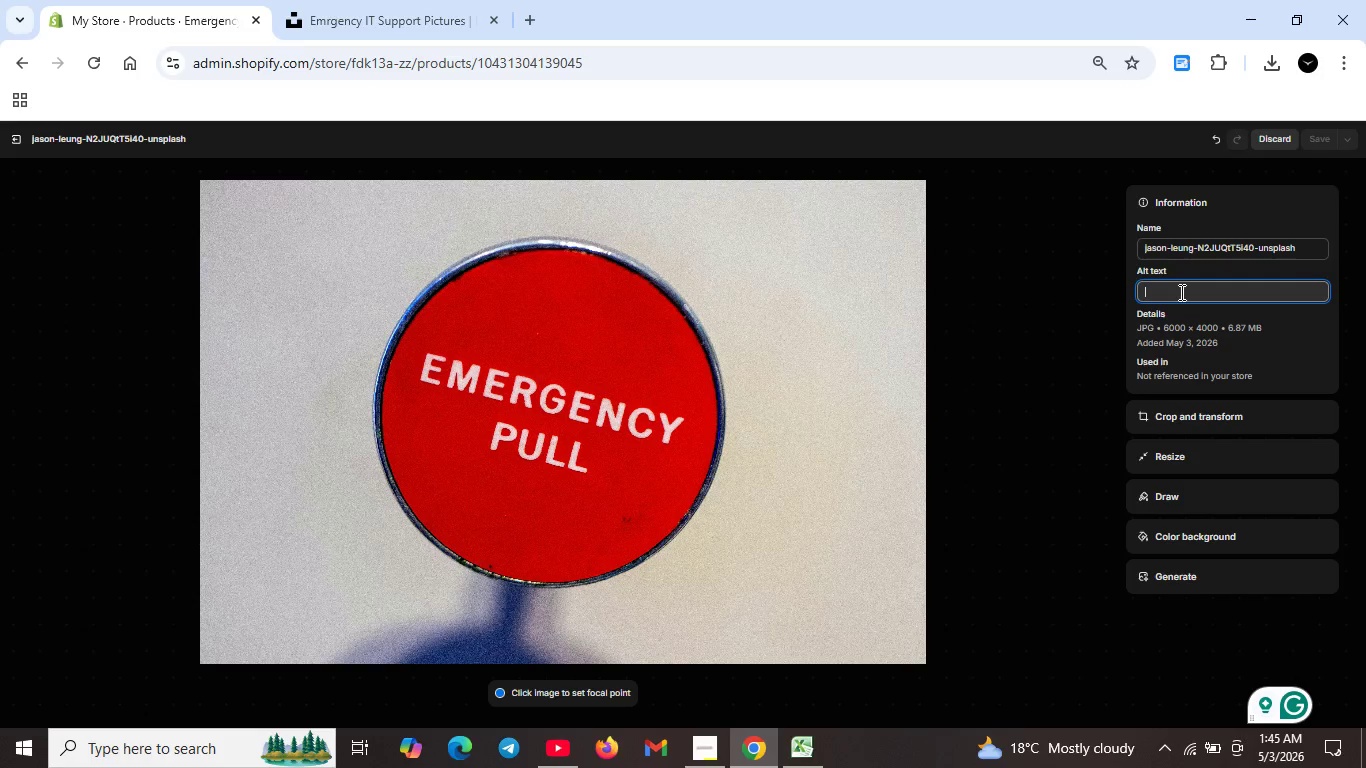 
type(Emergency on -site support service for critiv)
key(Backspace)
type(cal IT issues.)
 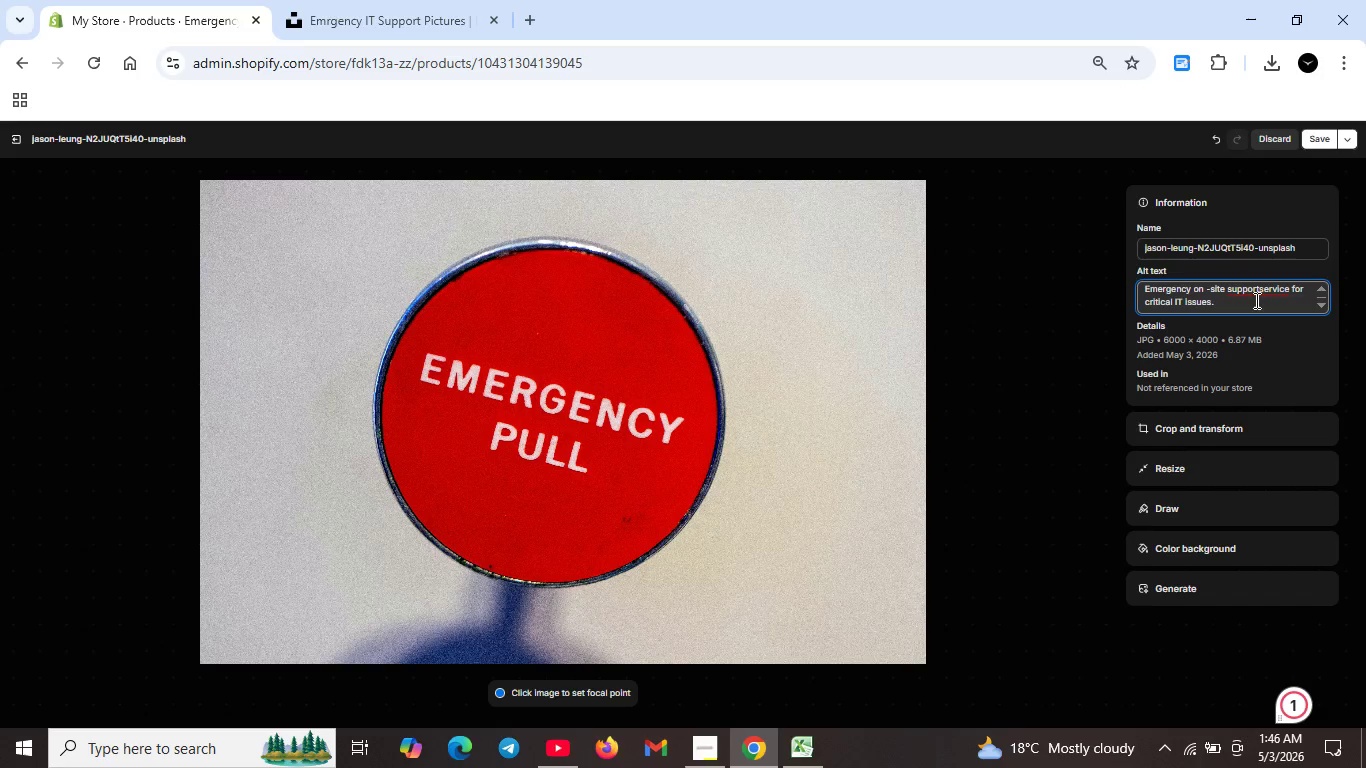 
left_click([1255, 292])
 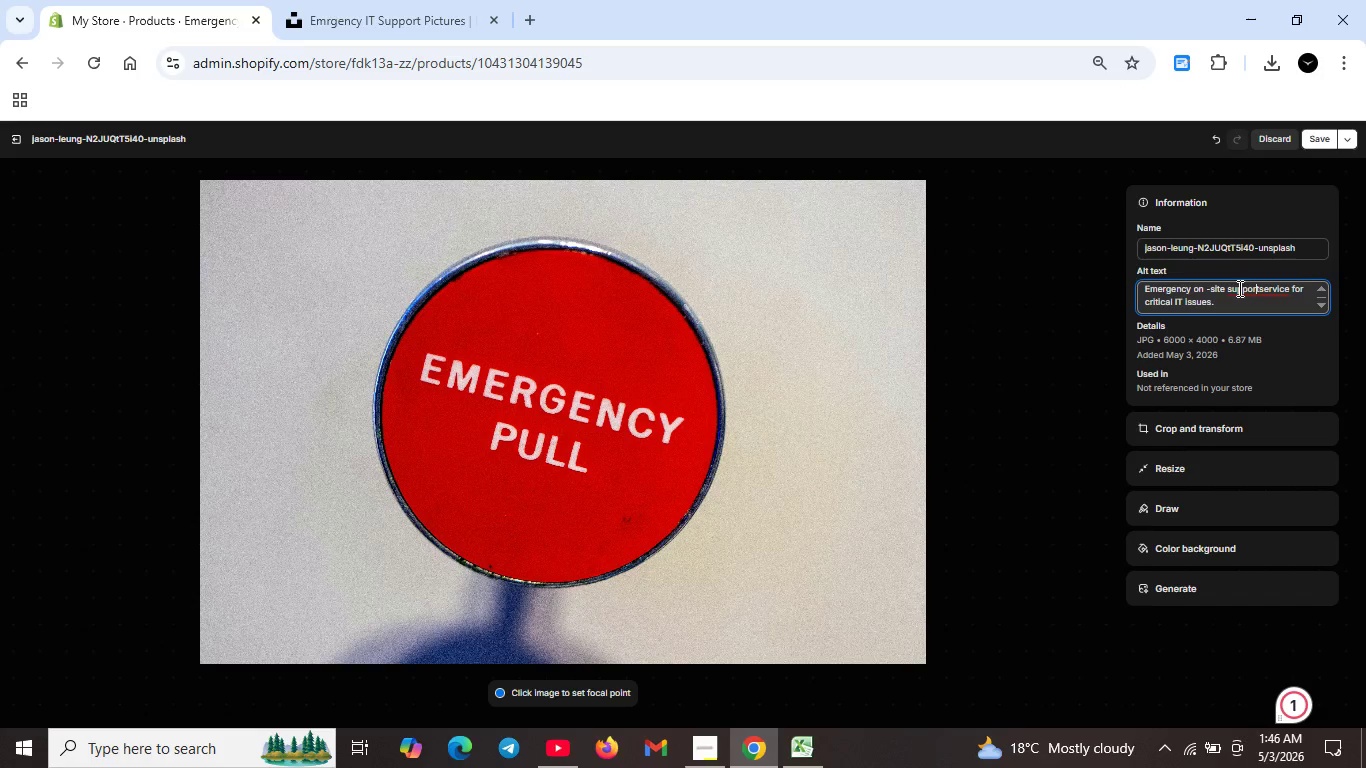 
left_click([1241, 290])
 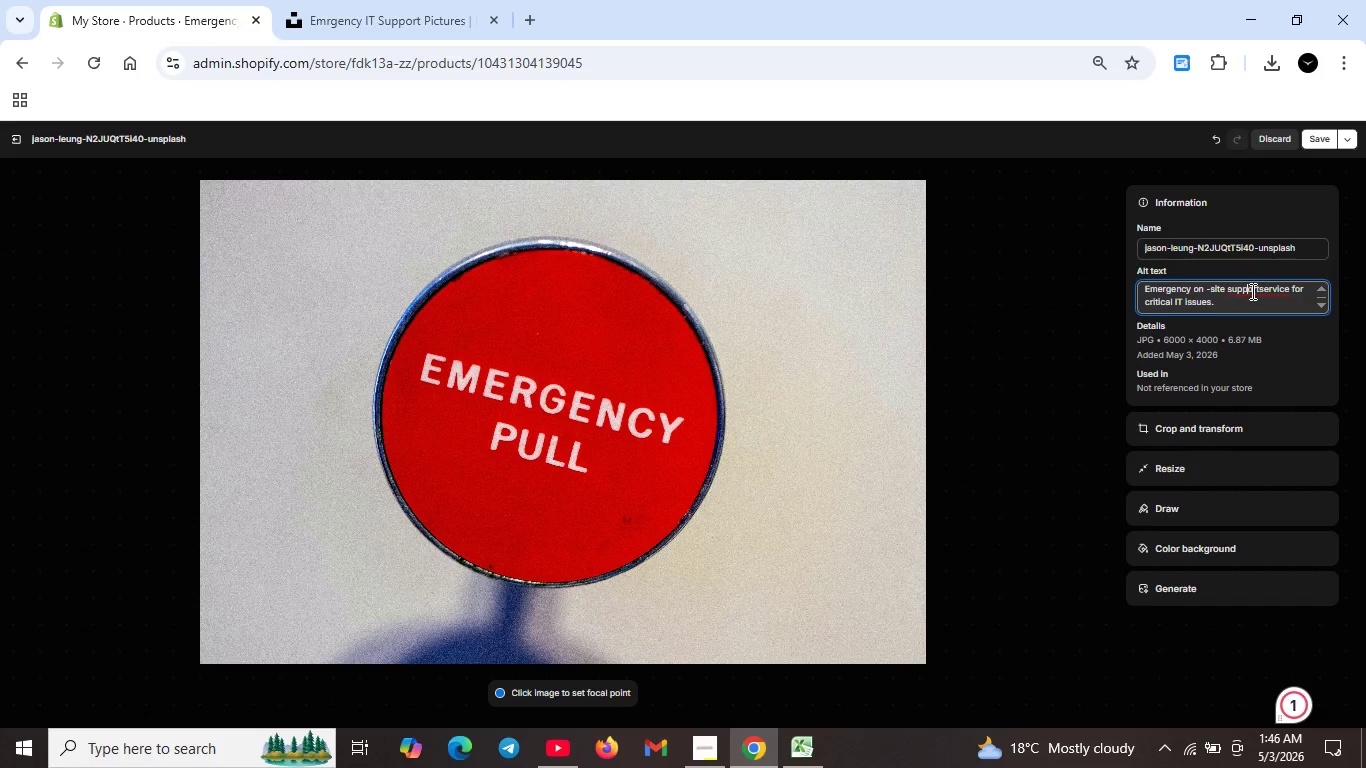 
double_click([1251, 291])
 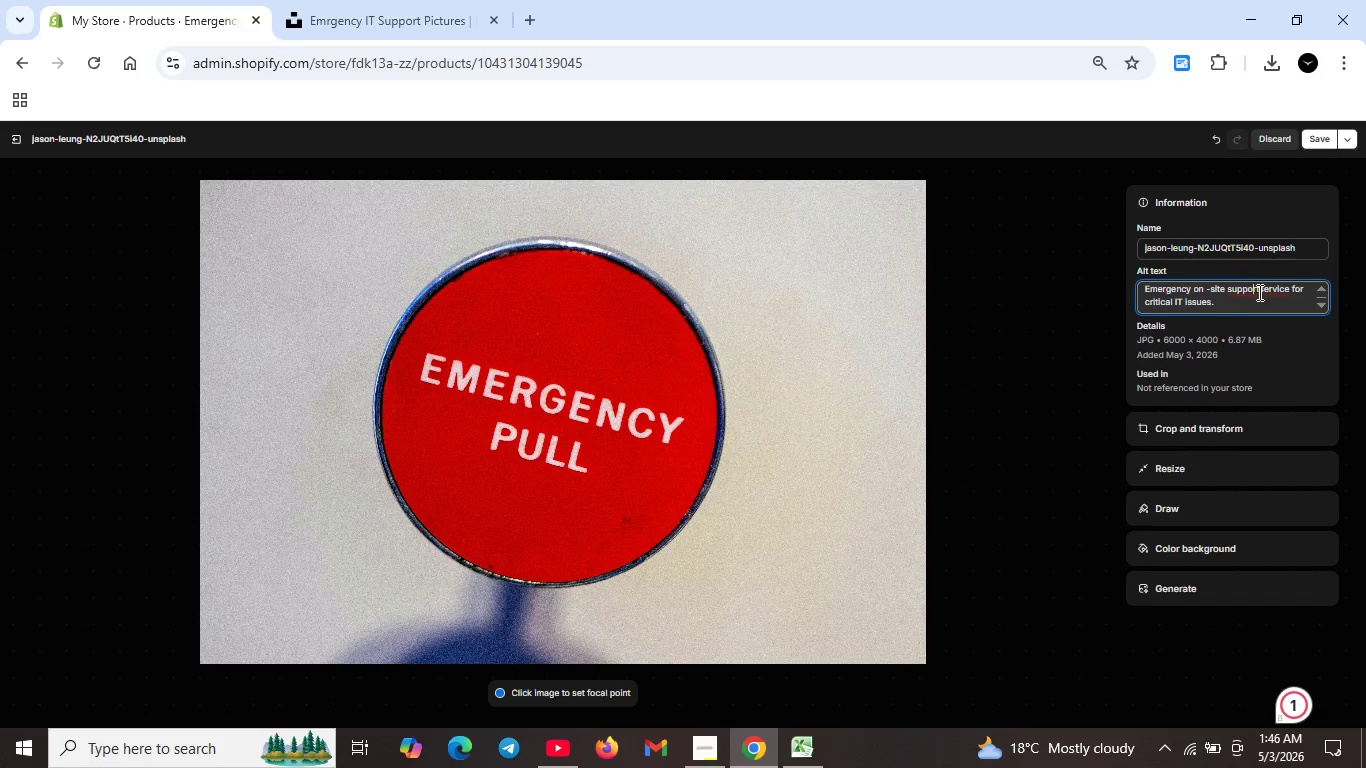 
left_click([1258, 292])
 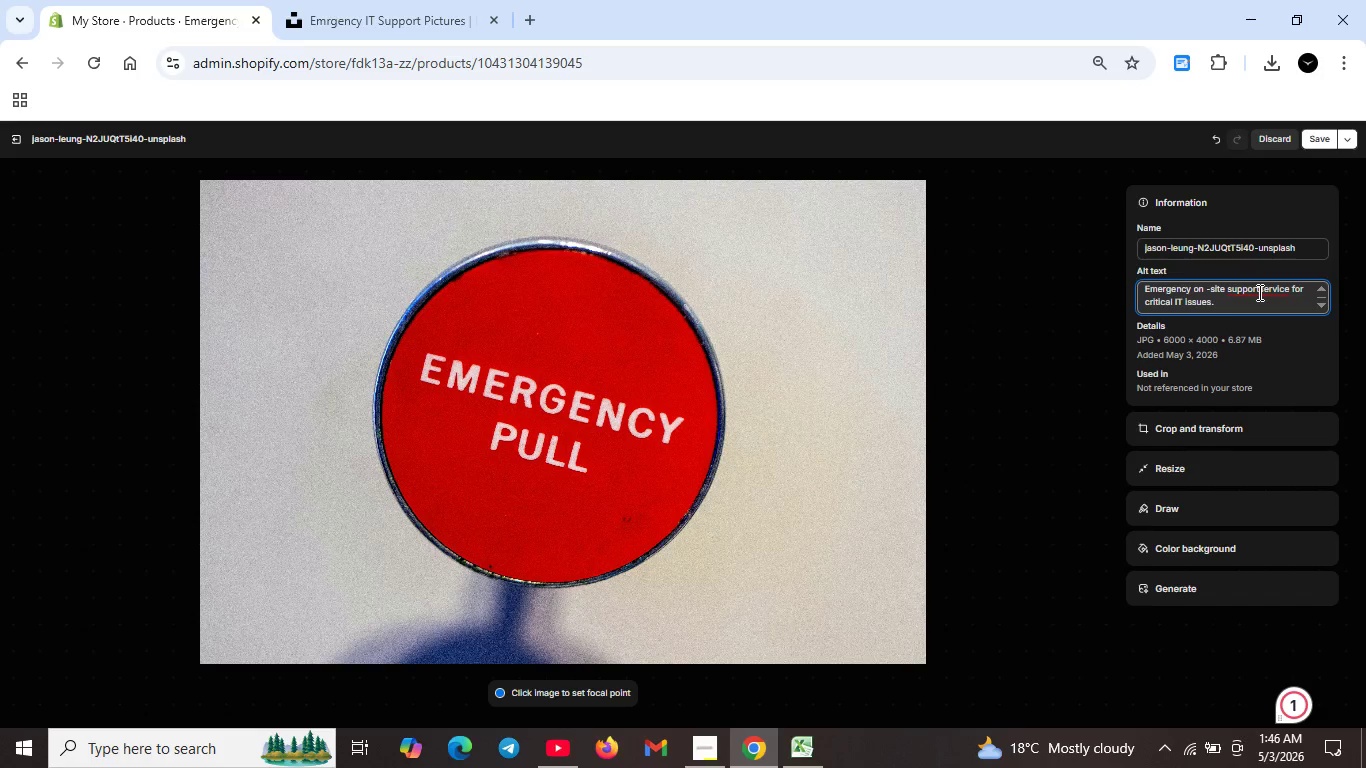 
key(Space)
 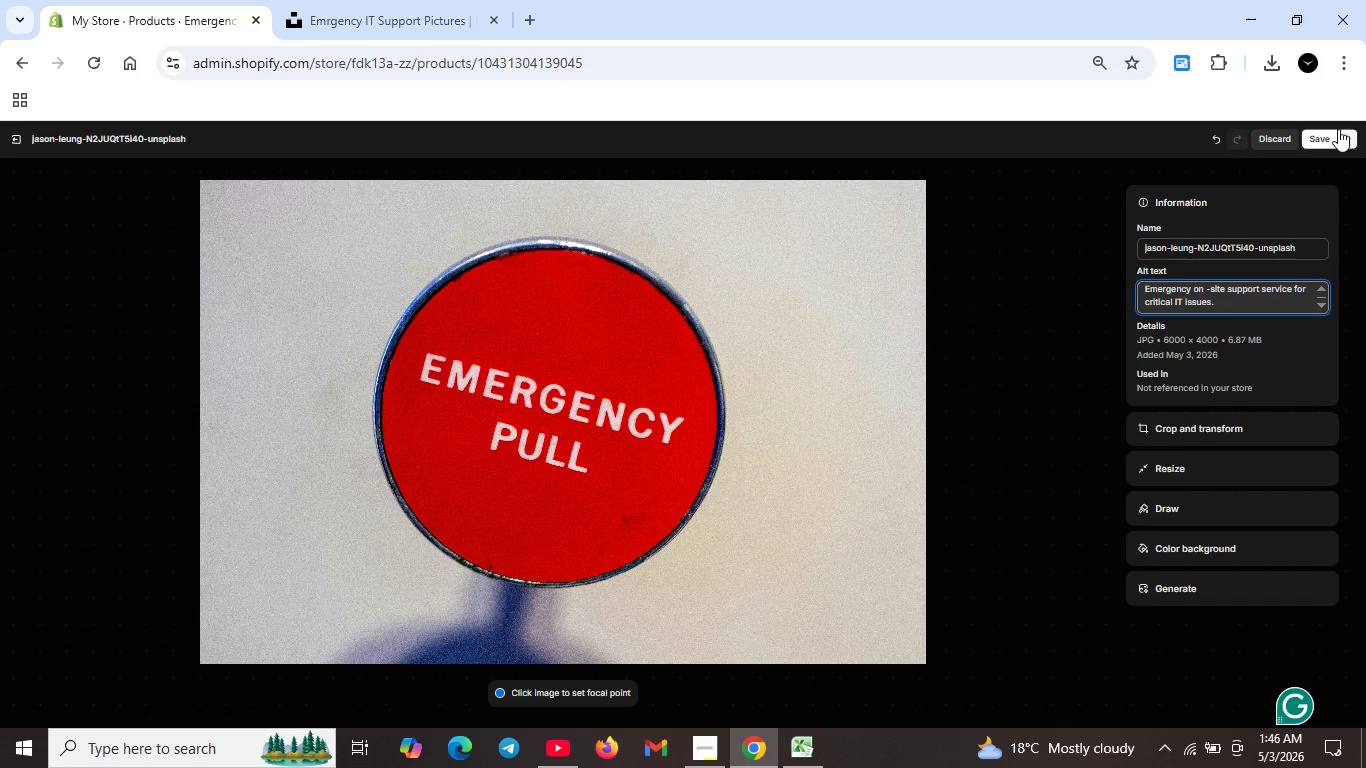 
left_click([1326, 132])
 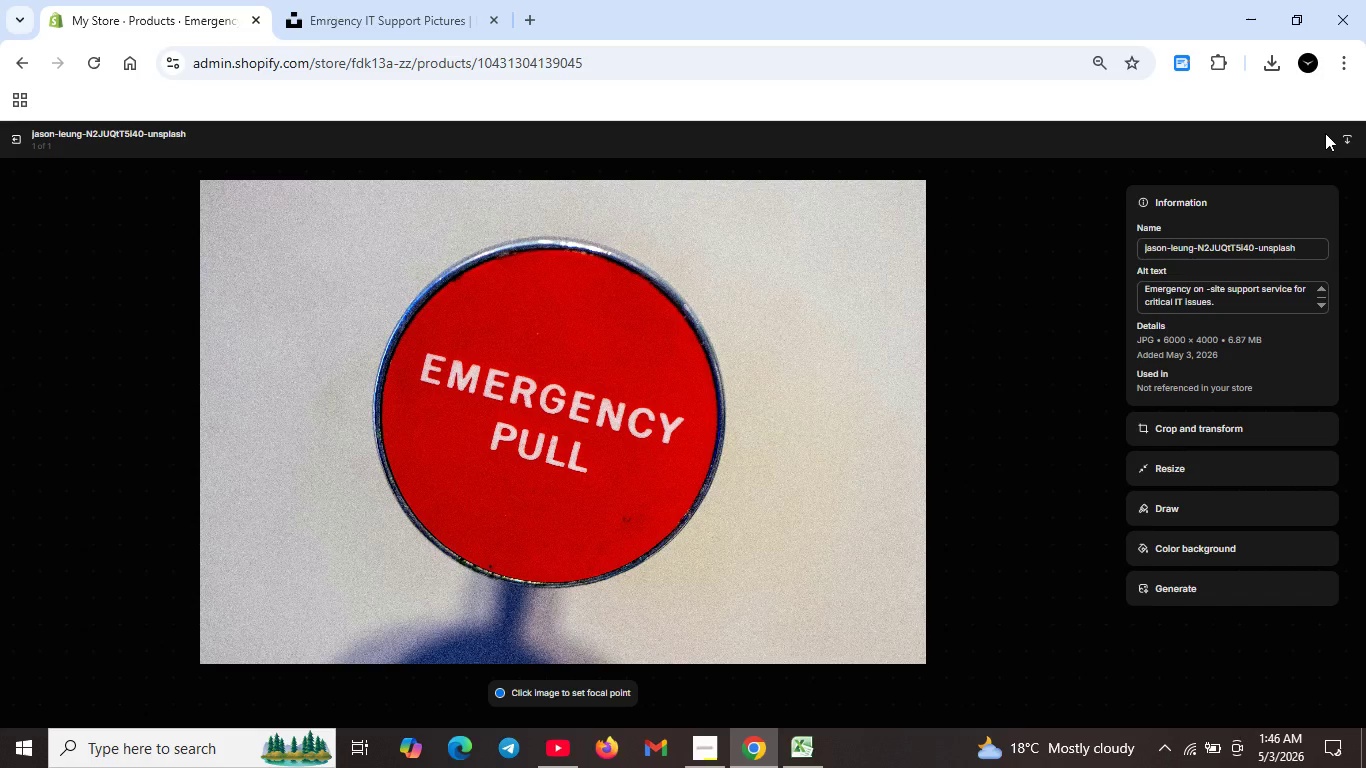 
wait(7.14)
 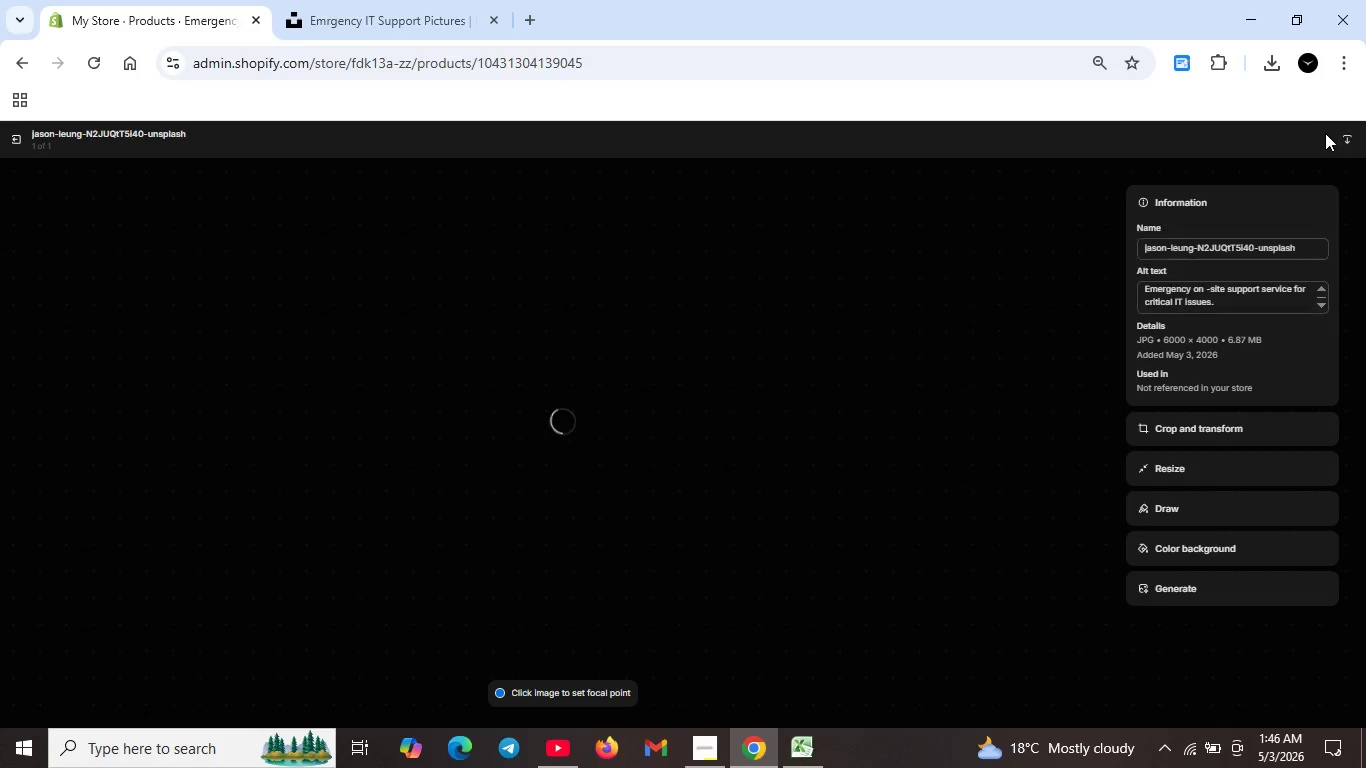 
left_click([16, 137])
 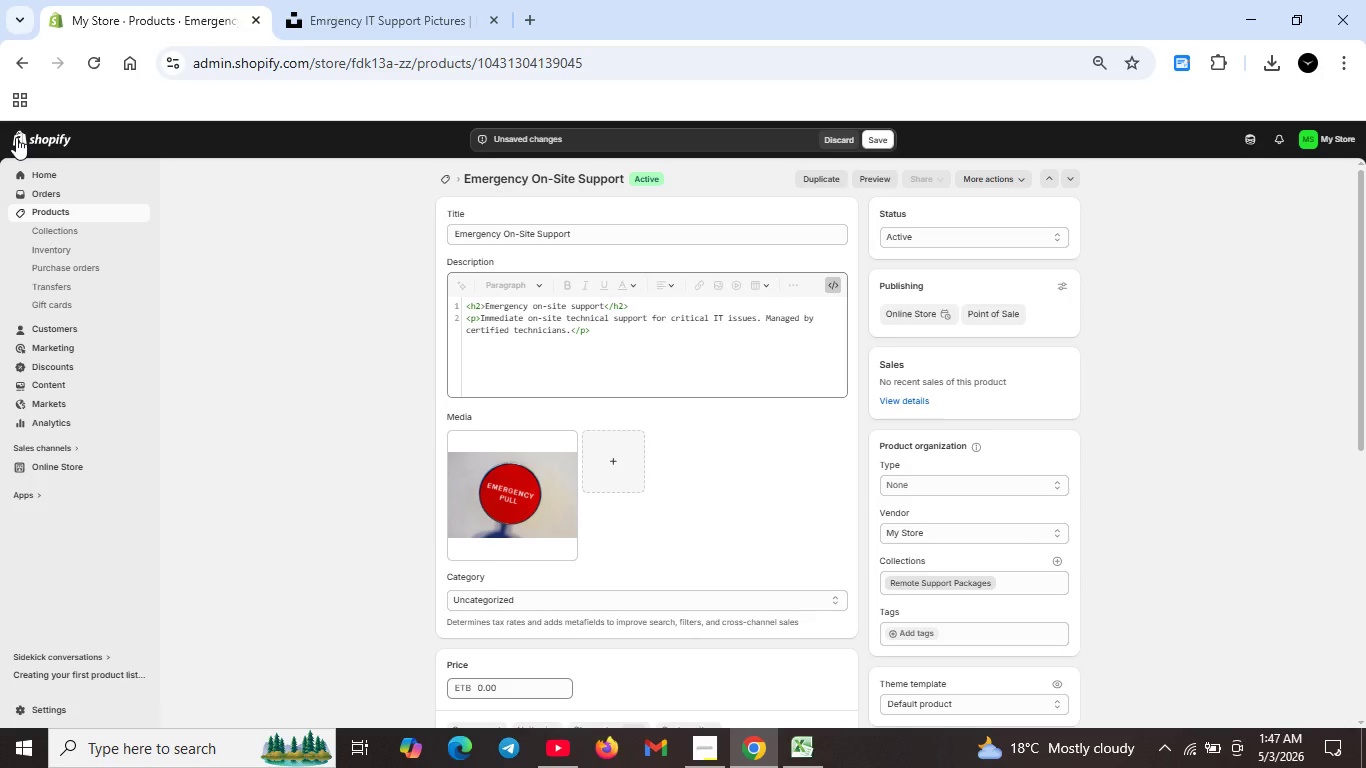 
wait(51.94)
 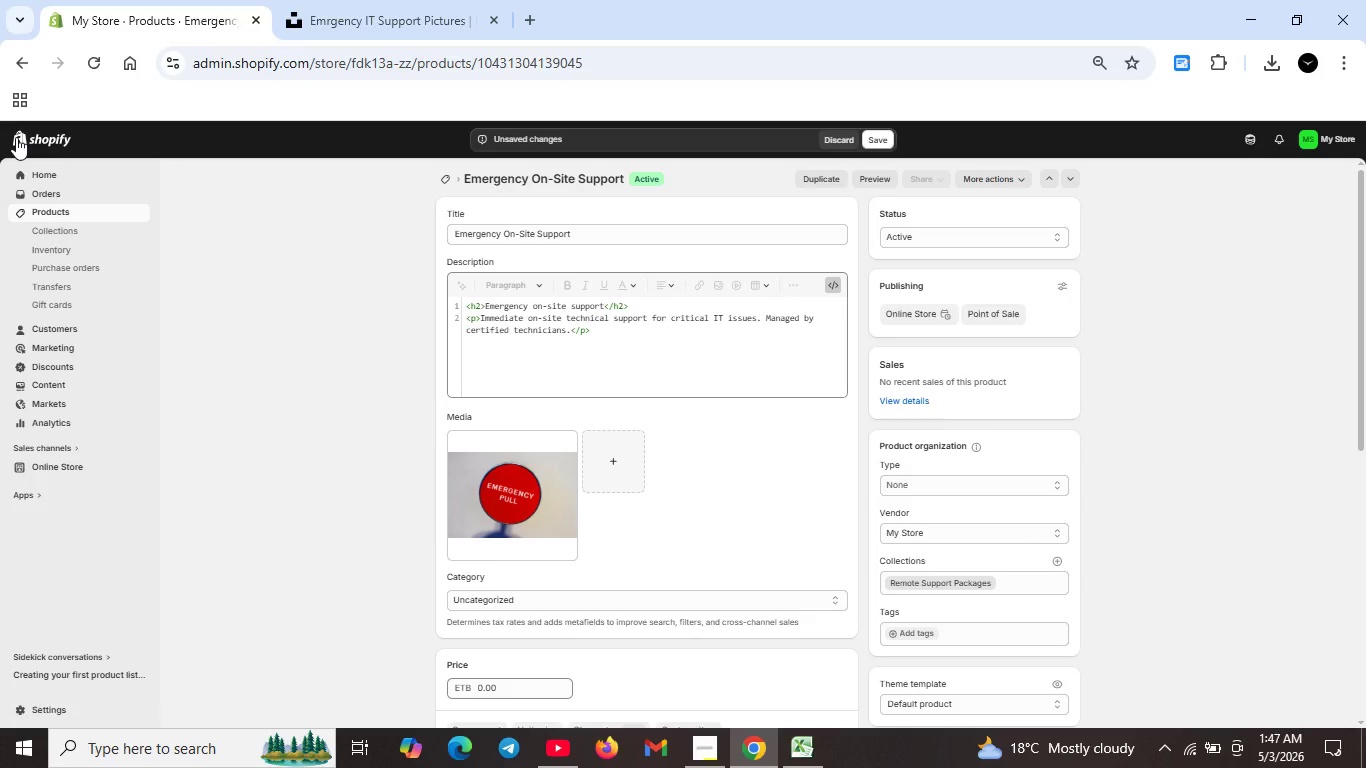 
double_click([487, 483])
 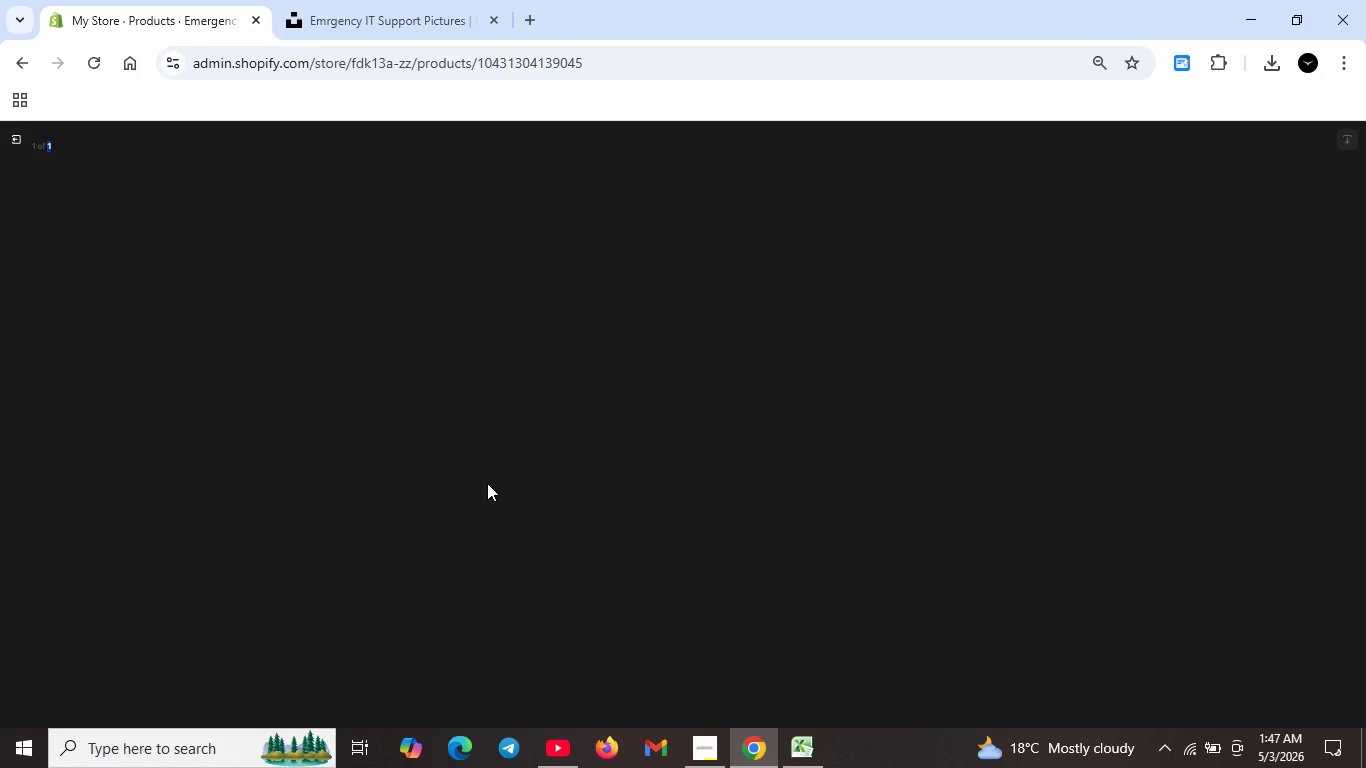 
scroll: coordinate [639, 434], scroll_direction: down, amount: 4.0
 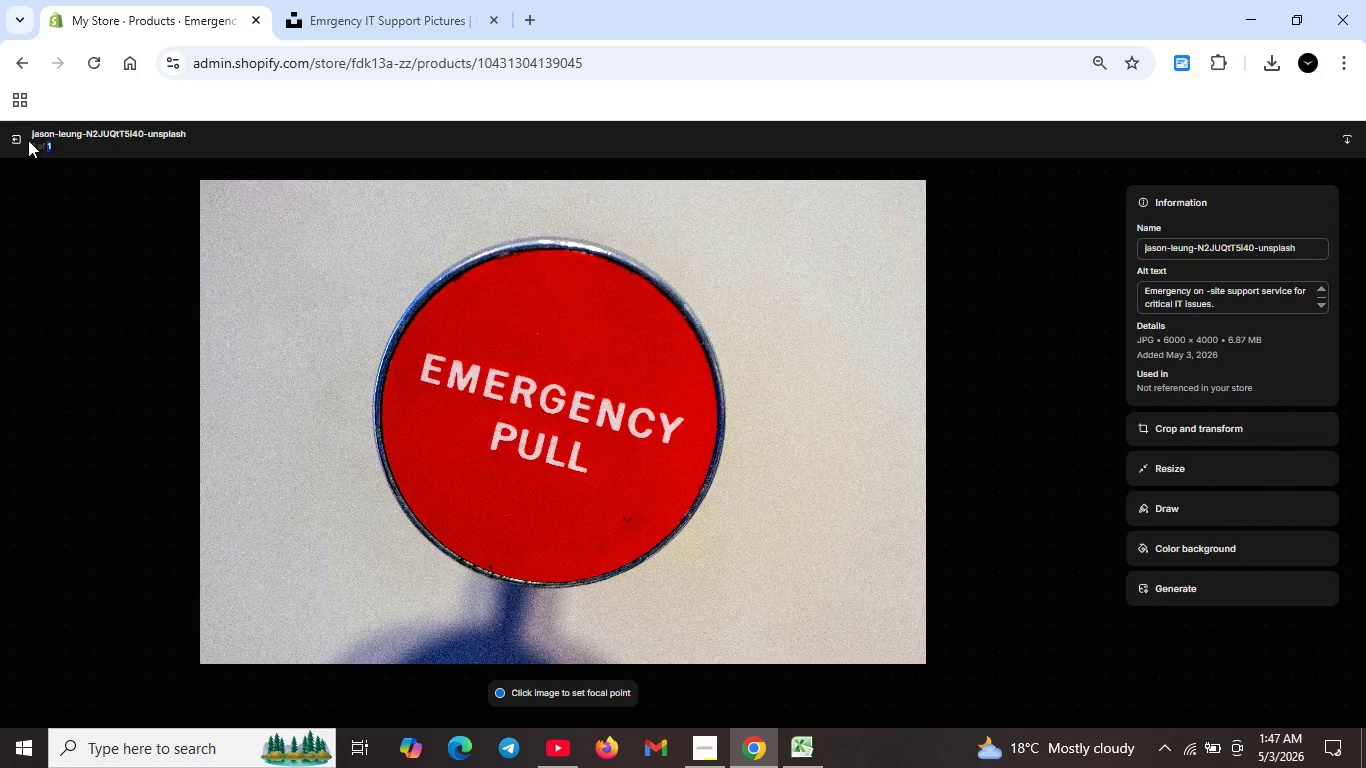 
left_click([19, 137])
 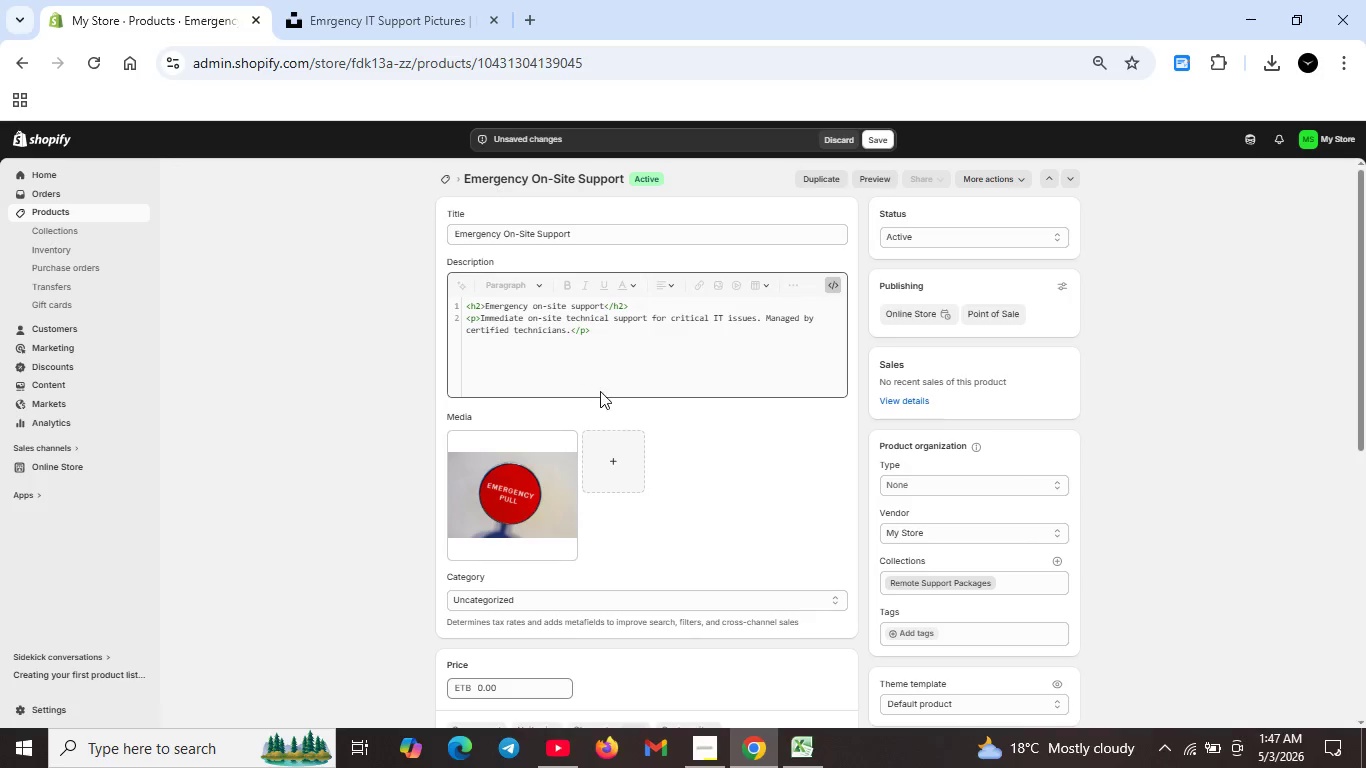 
scroll: coordinate [600, 391], scroll_direction: up, amount: 3.0
 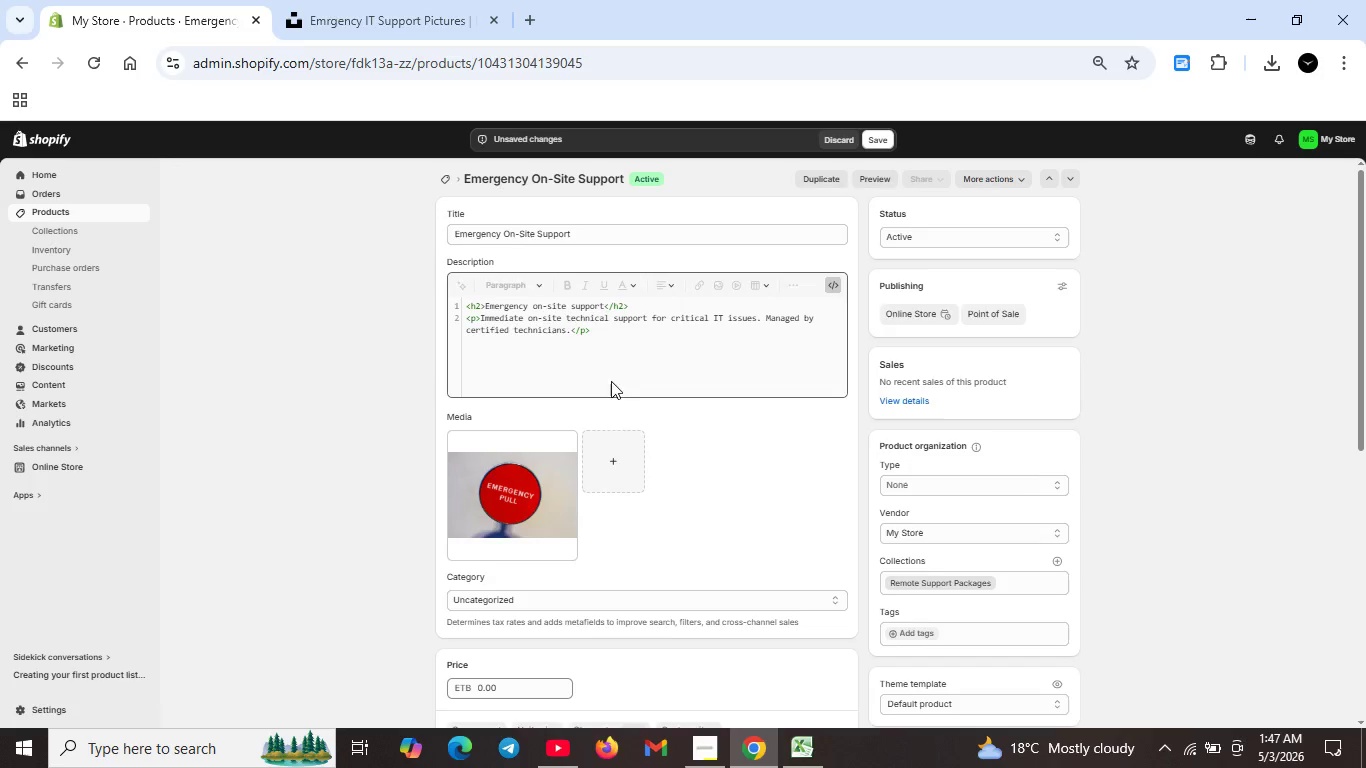 
scroll: coordinate [615, 474], scroll_direction: down, amount: 6.0
 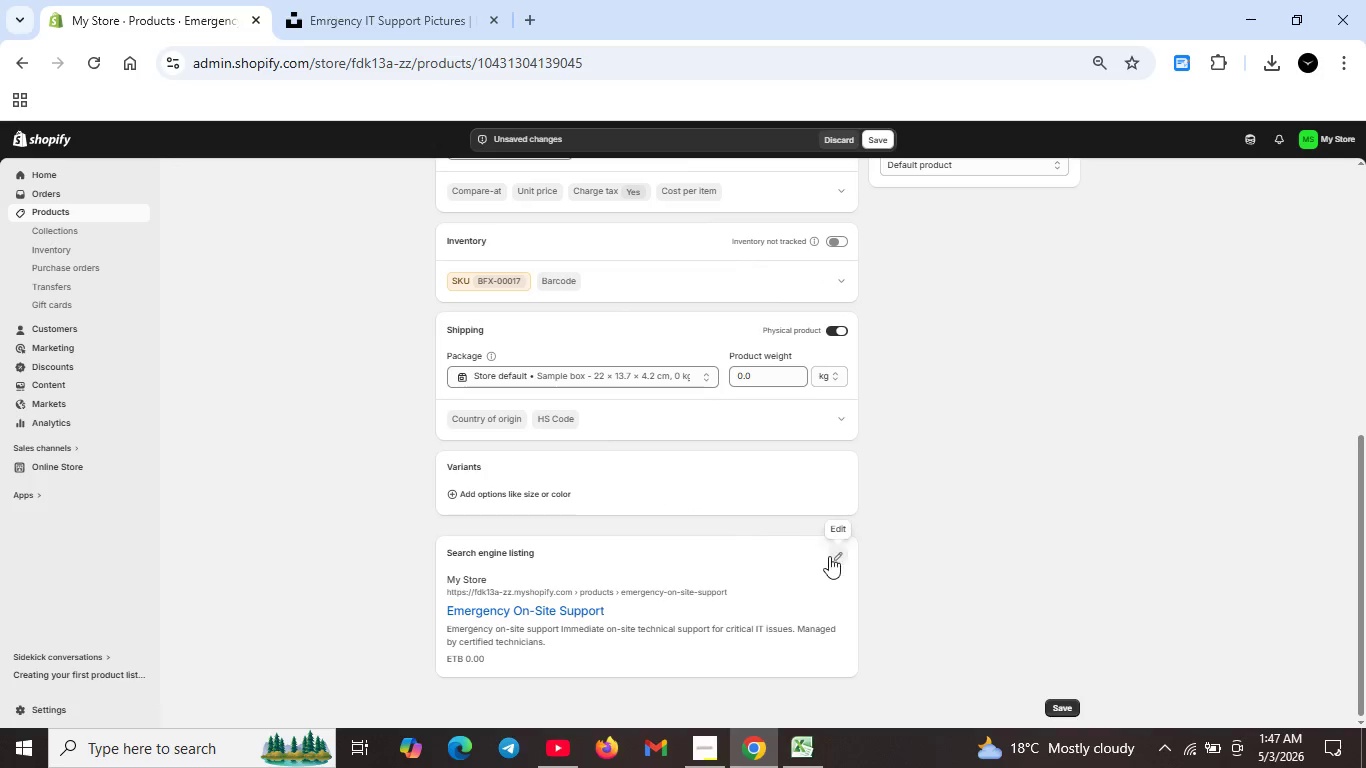 
left_click([832, 556])
 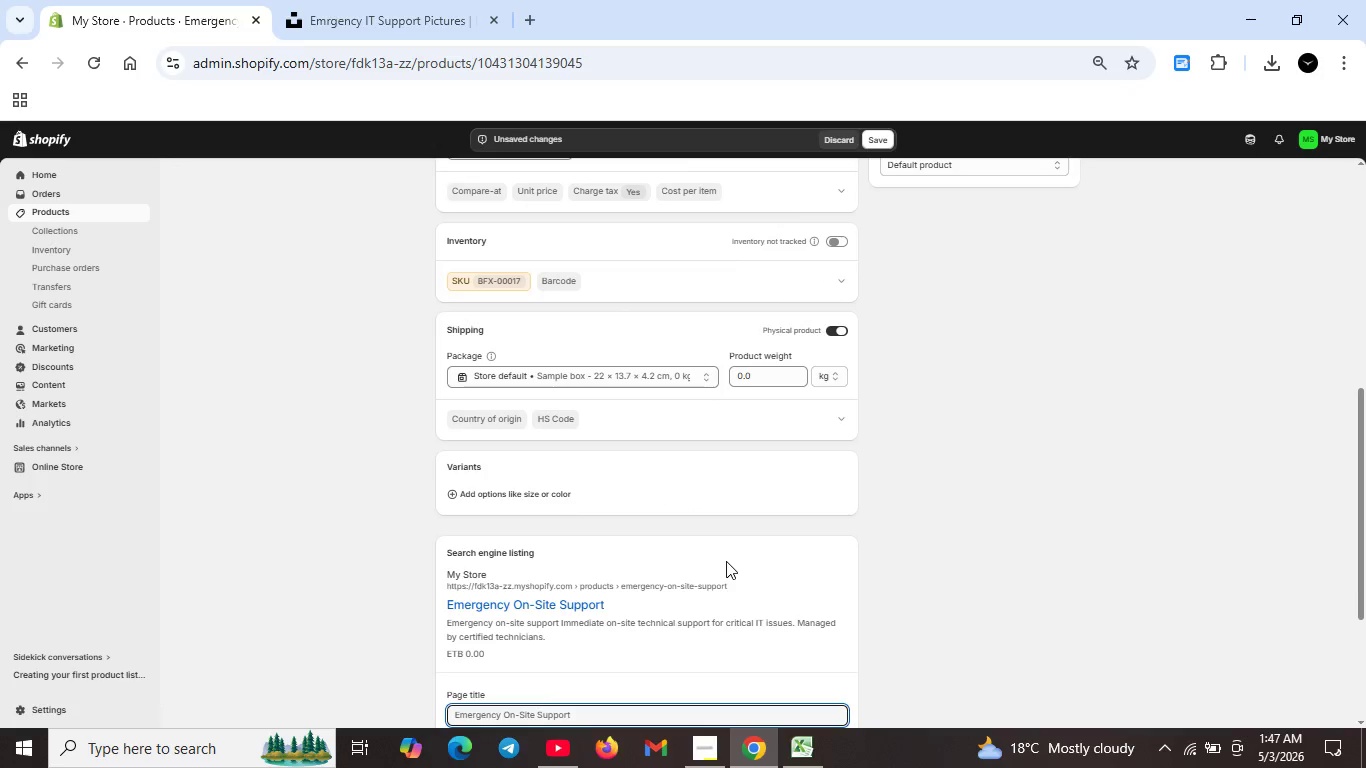 
scroll: coordinate [722, 561], scroll_direction: down, amount: 4.0
 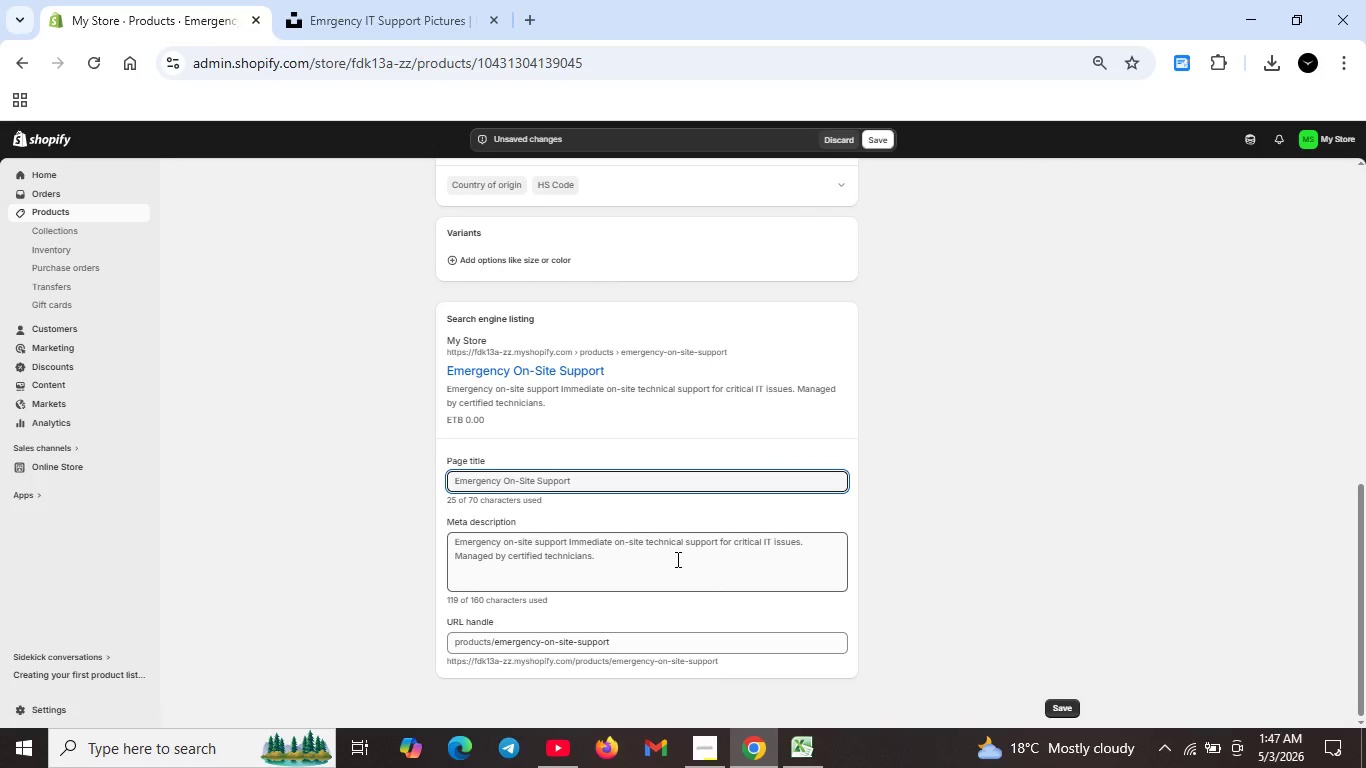 
left_click([676, 559])
 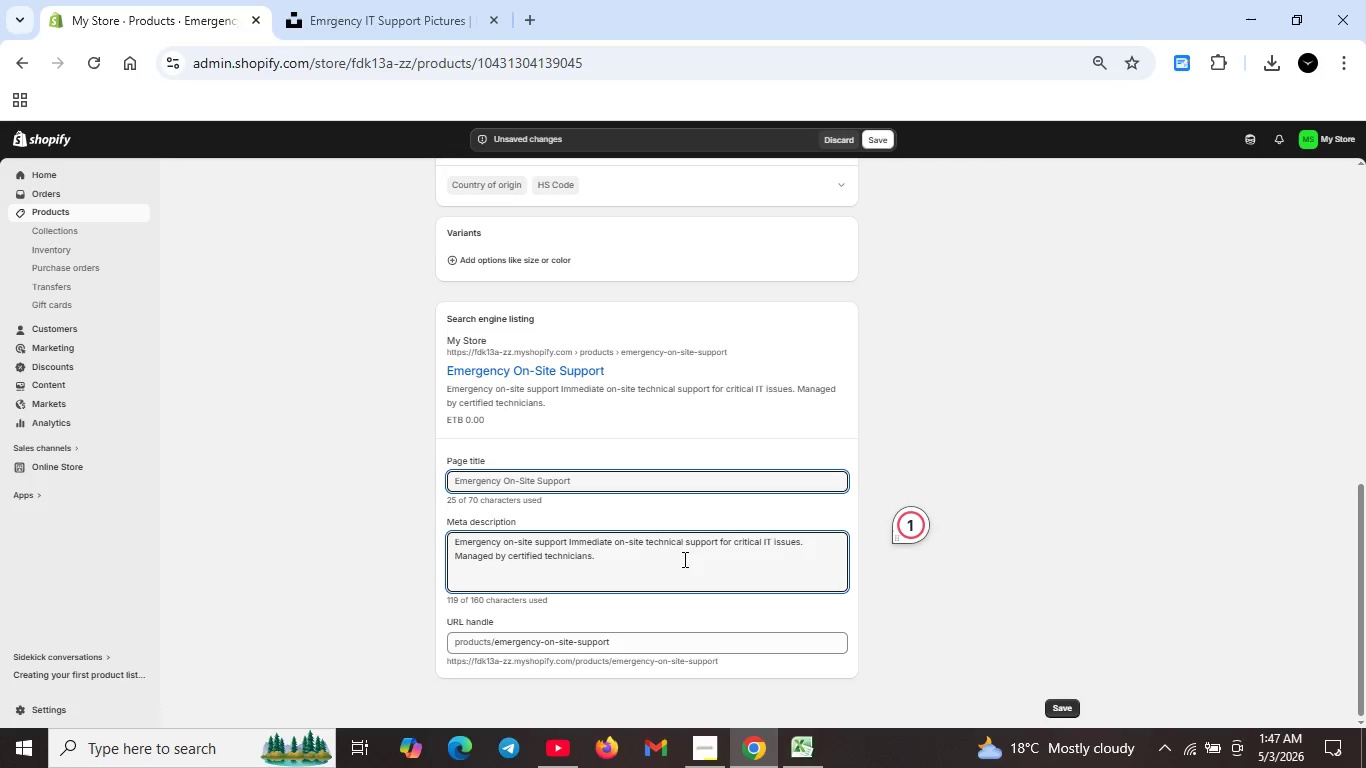 
wait(11.09)
 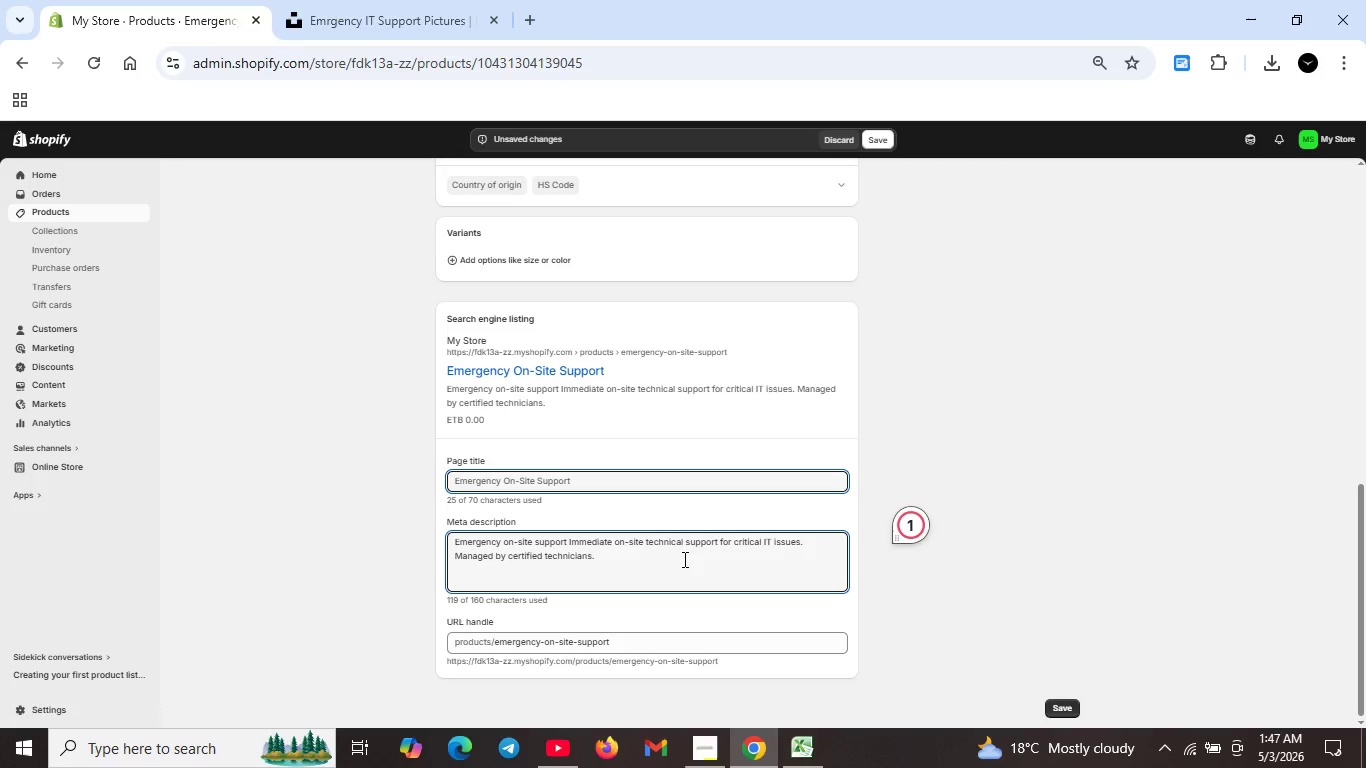 
type(Immediate response by certified IT techn)
key(Backspace)
type(nicins .)
 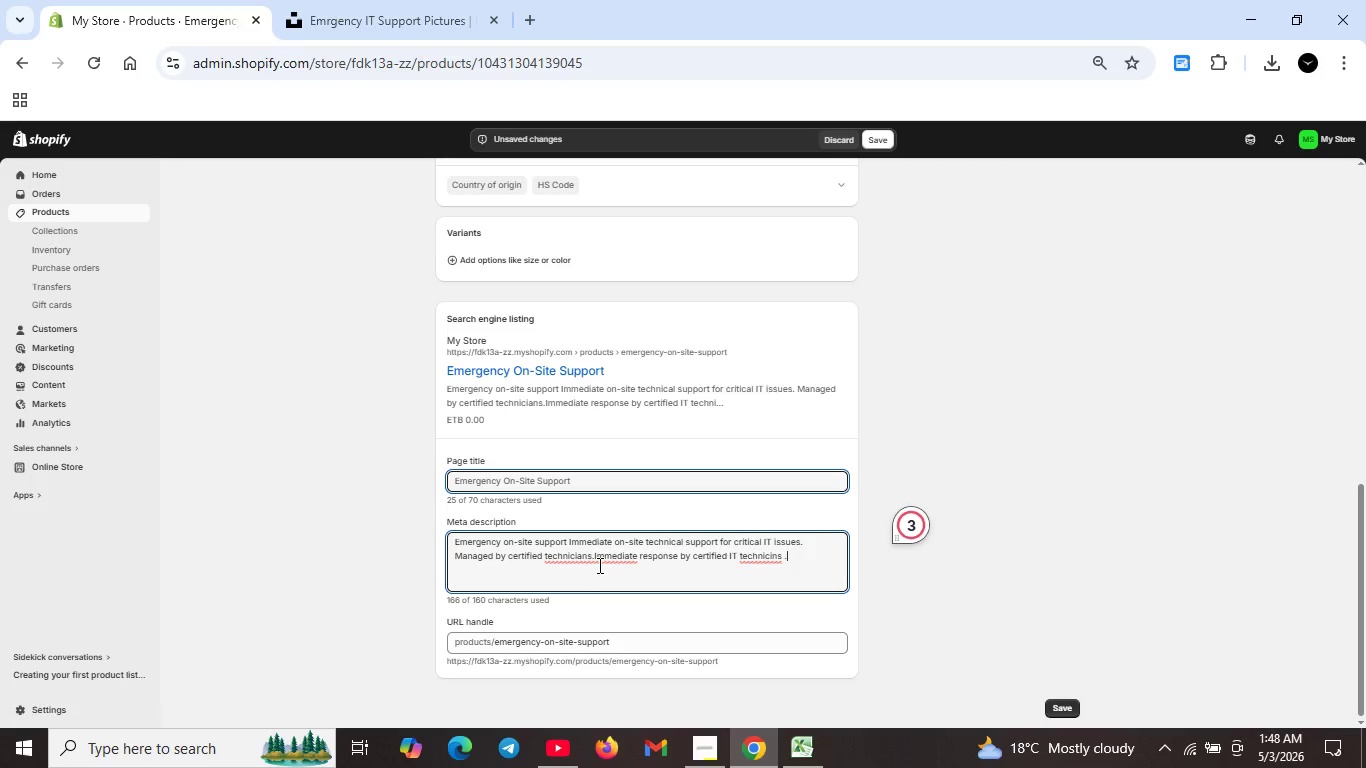 
left_click([594, 559])
 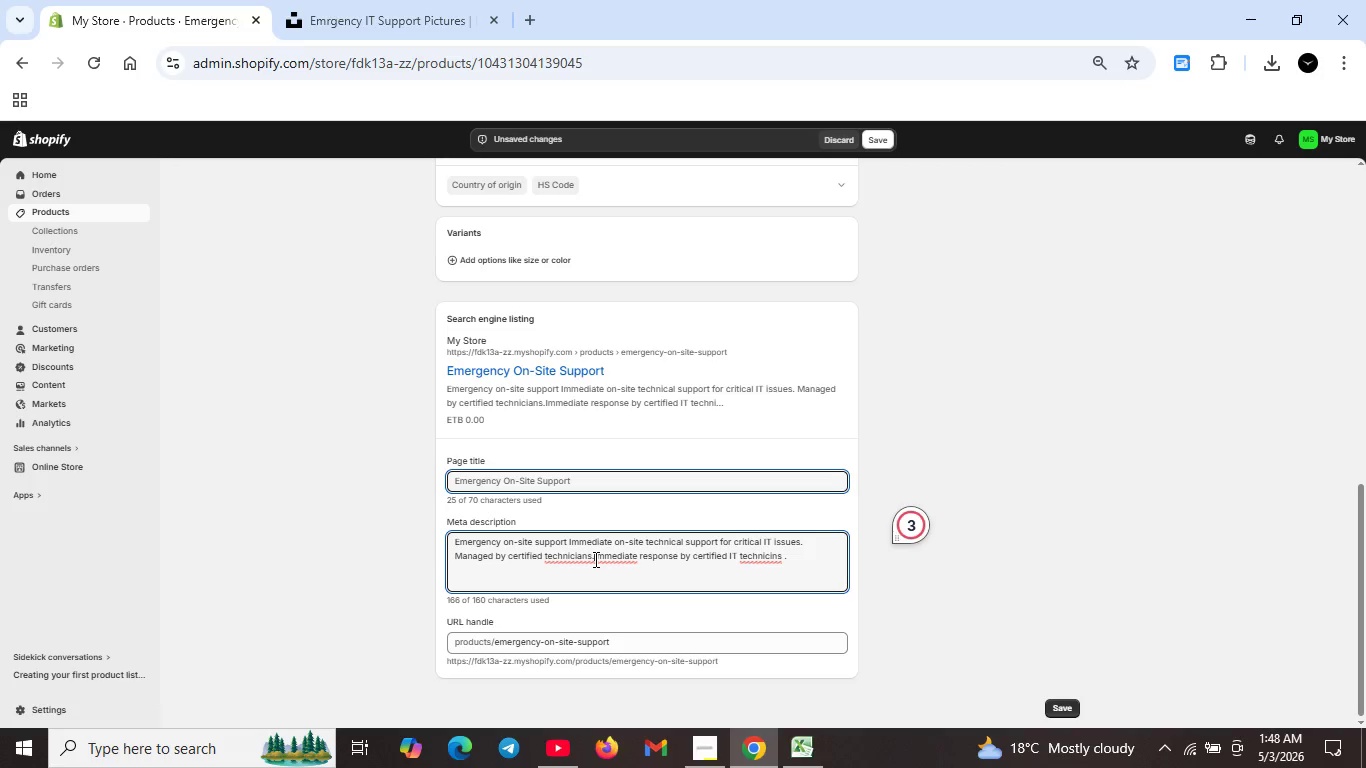 
key(Space)
 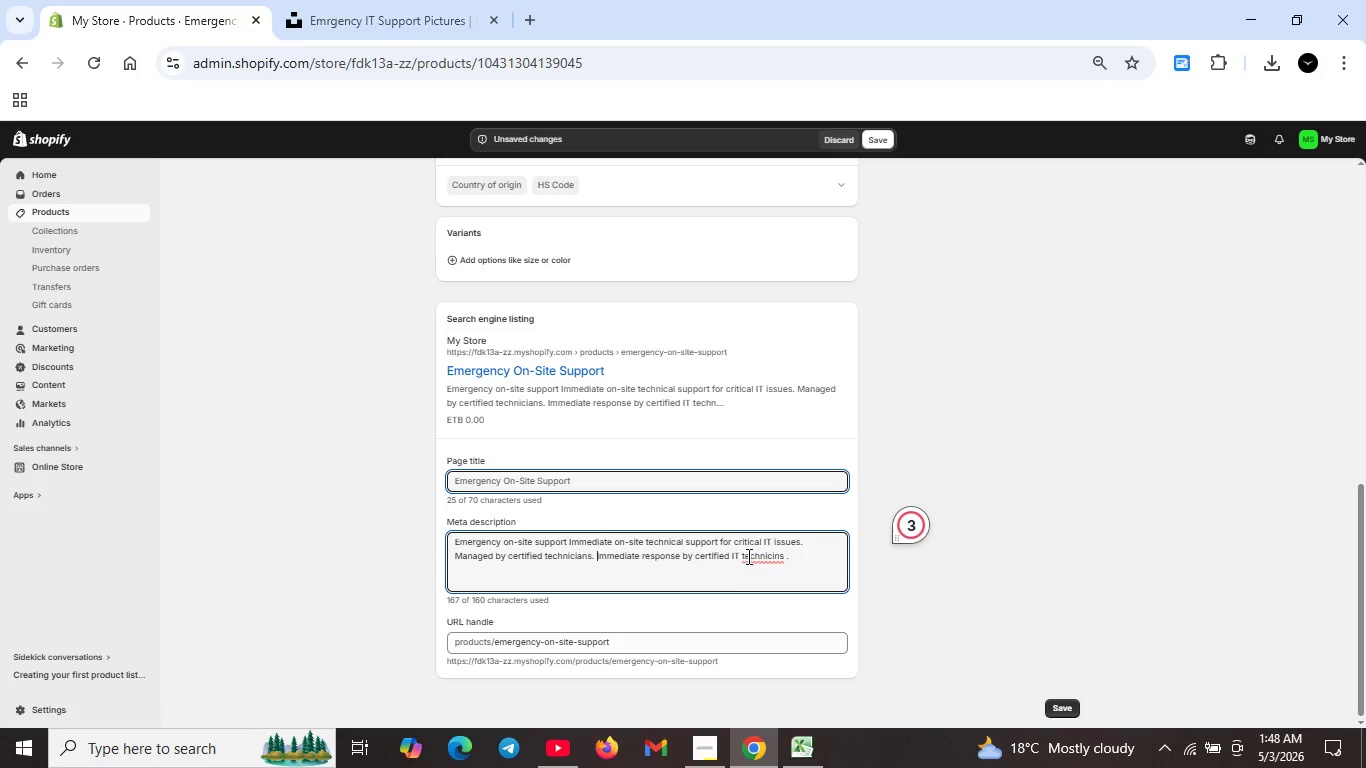 
left_click_drag(start_coordinate=[744, 556], to_coordinate=[796, 558])
 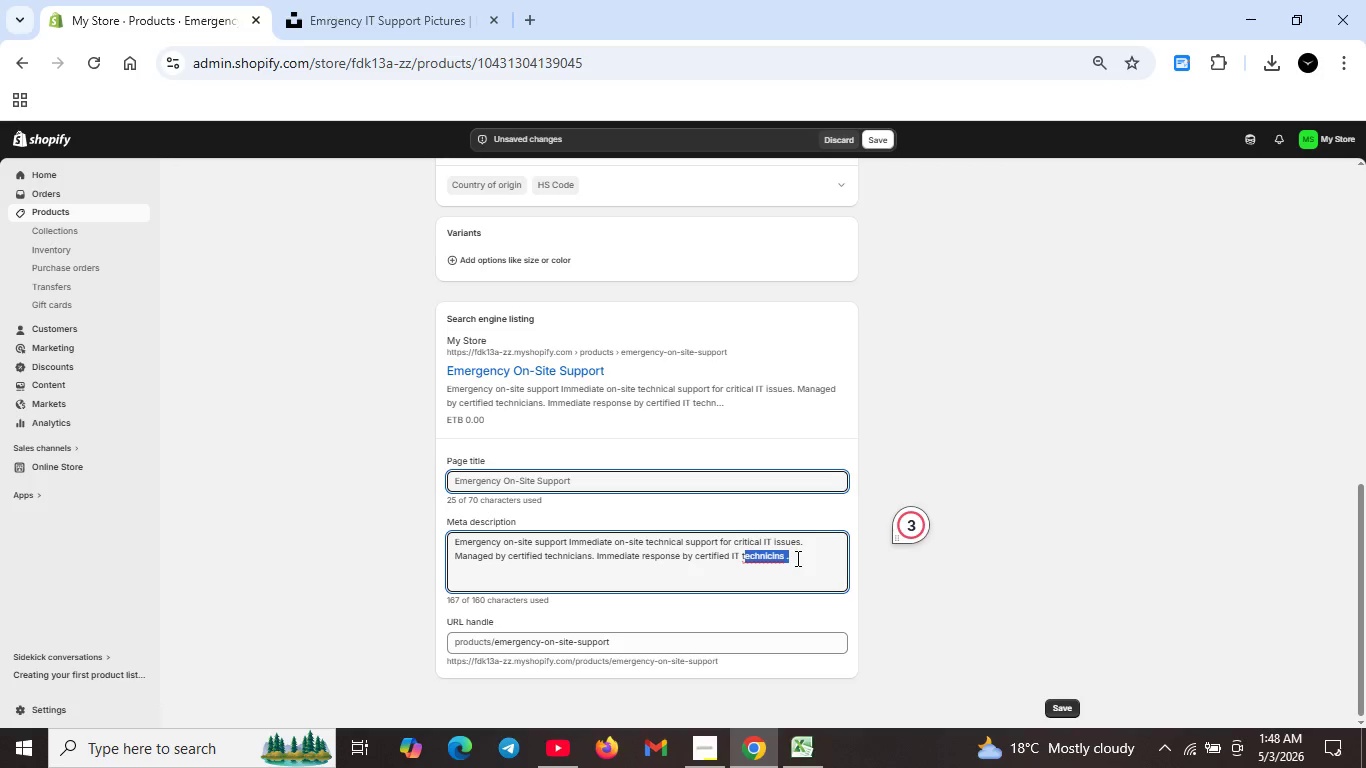 
key(Backspace)
type(echnicians.)
 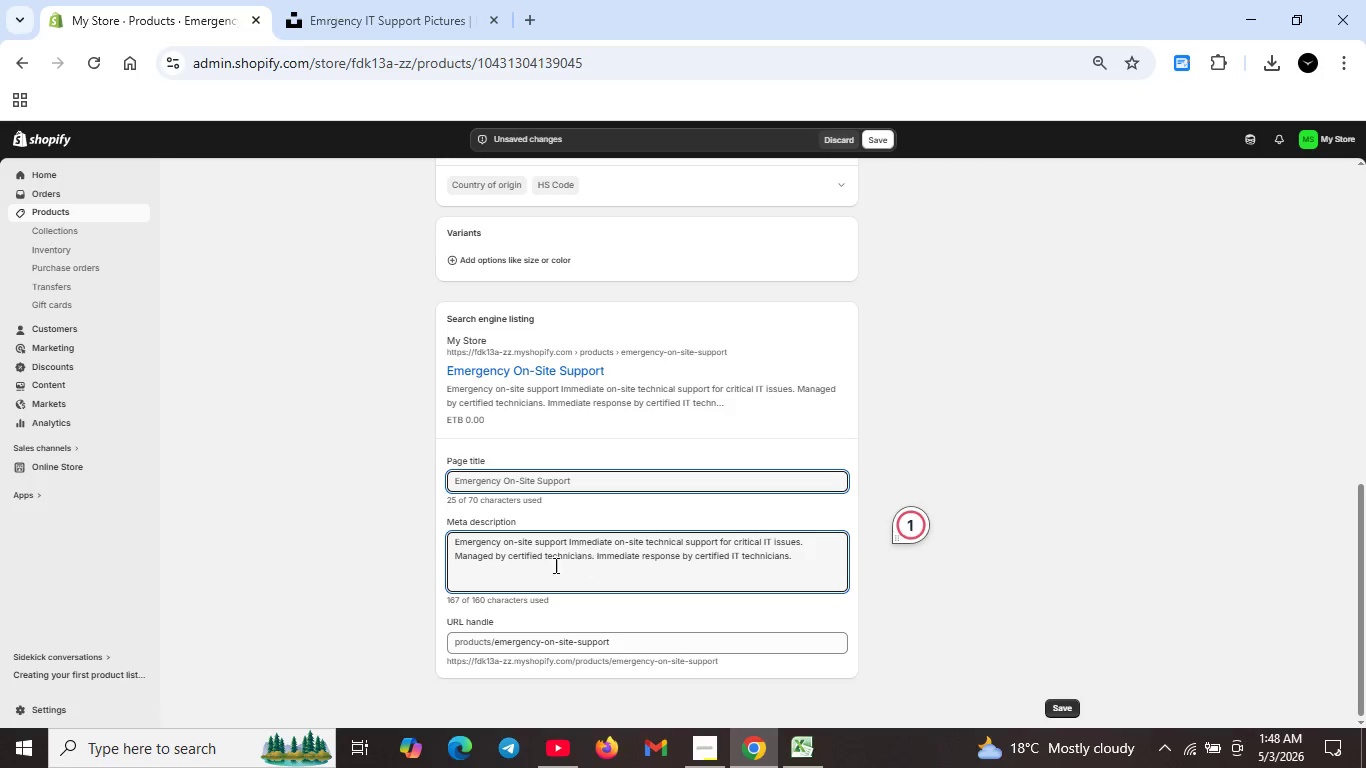 
wait(8.38)
 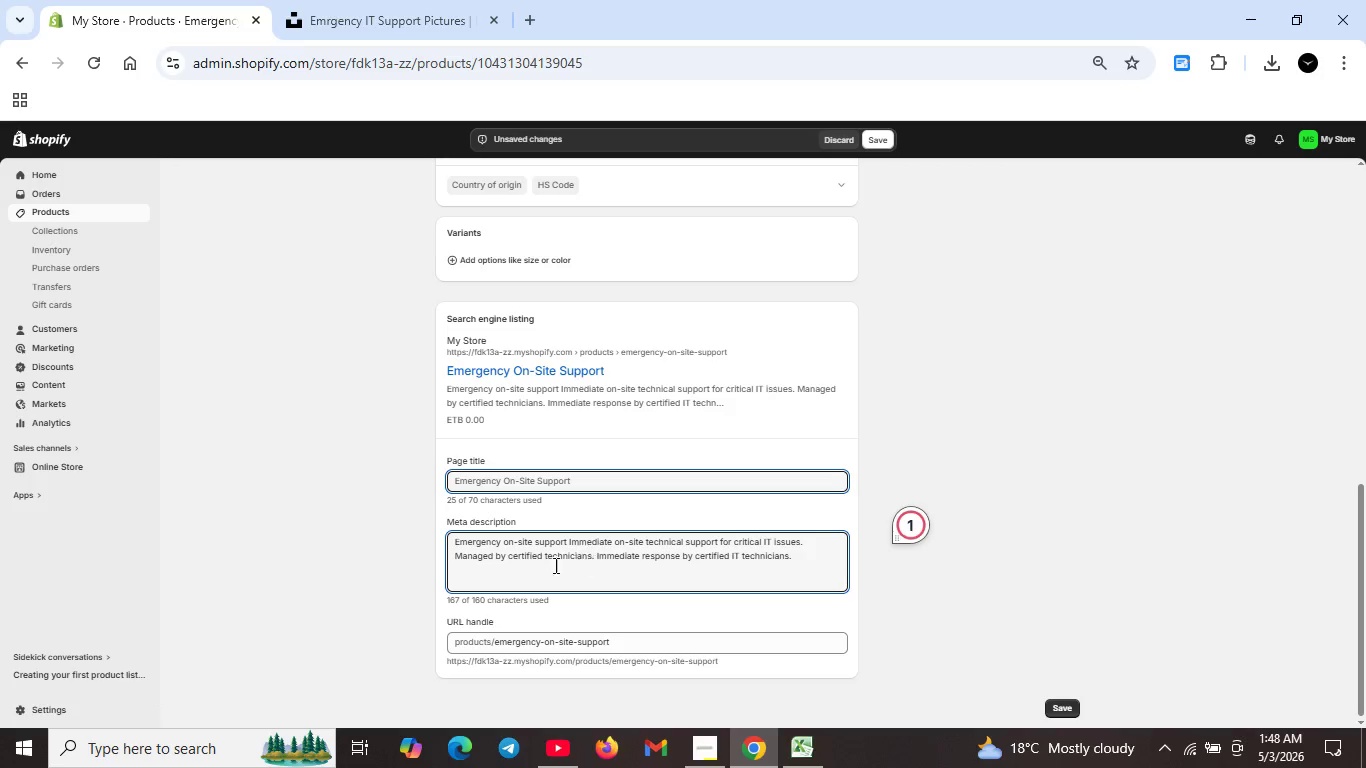 
left_click([820, 547])
 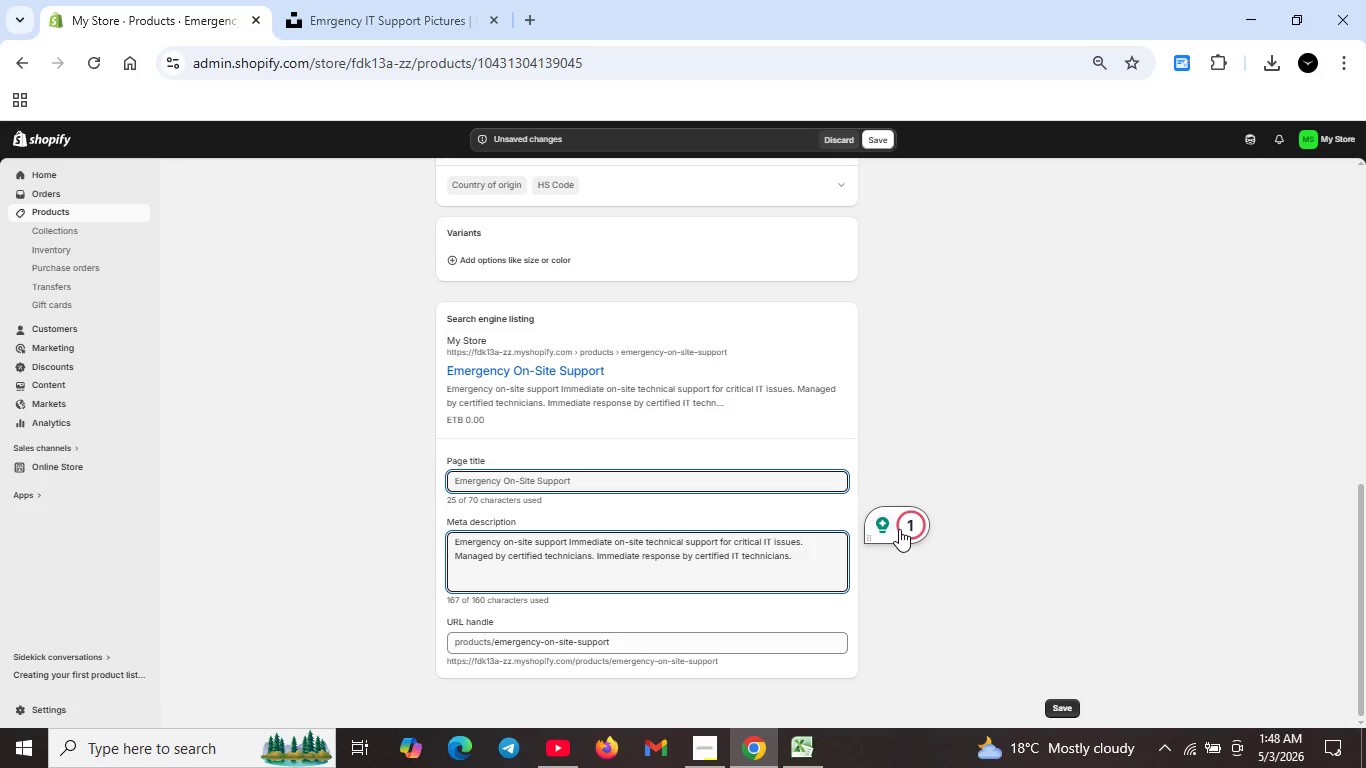 
left_click([907, 527])
 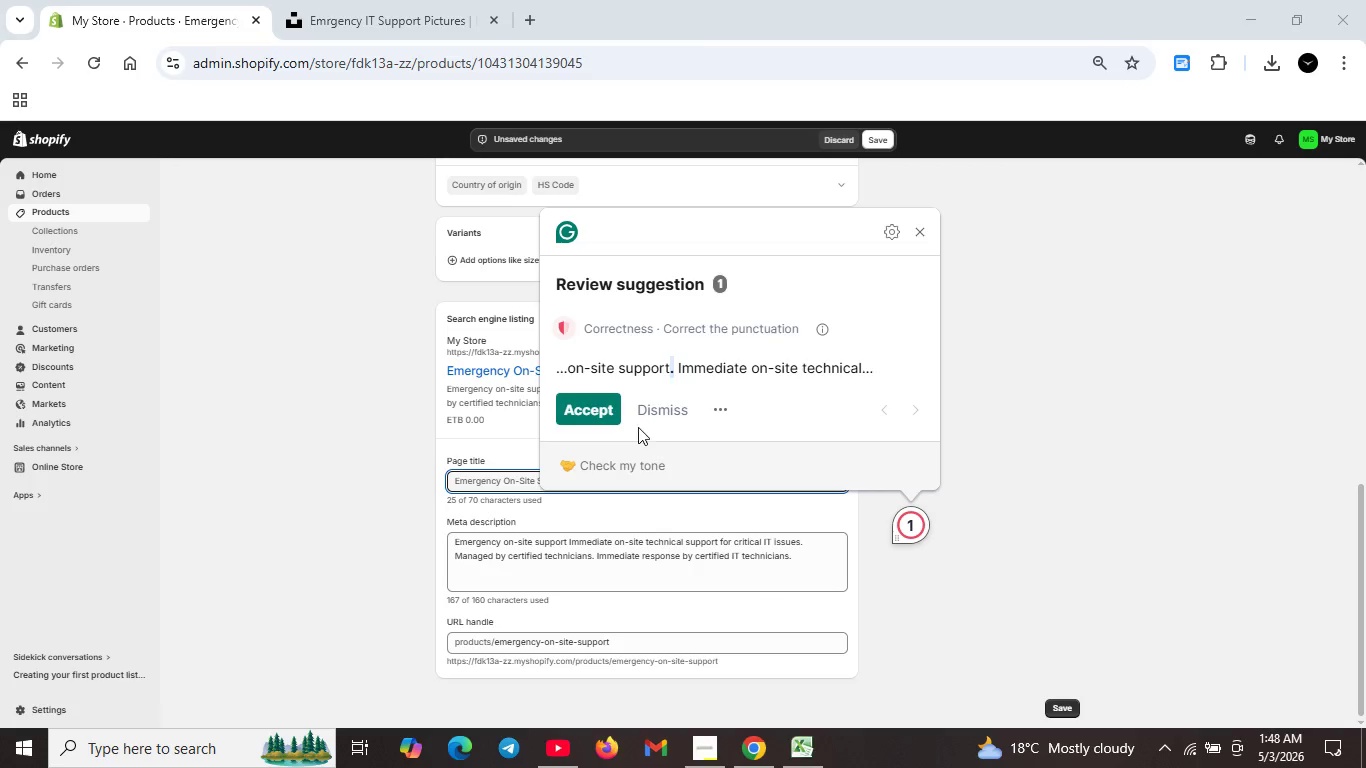 
left_click([599, 412])
 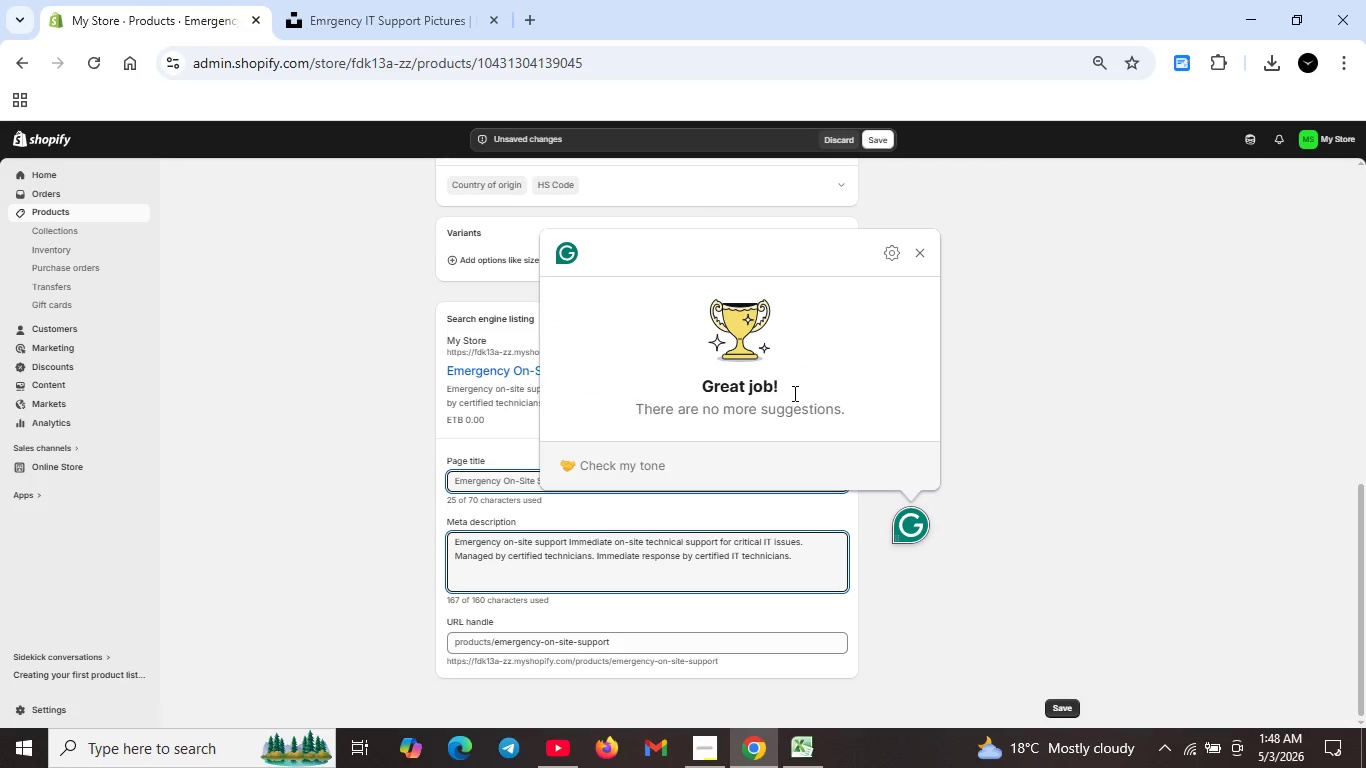 
left_click([912, 260])
 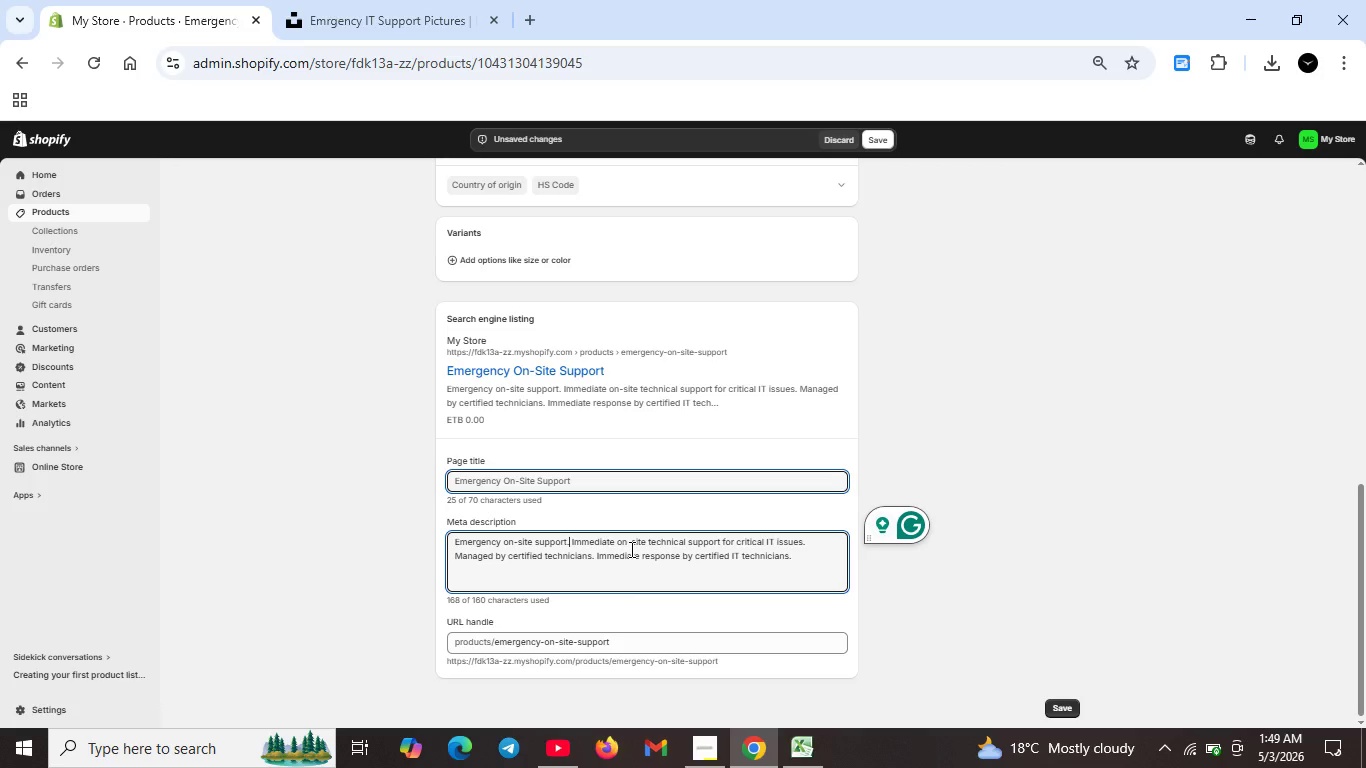 
wait(70.88)
 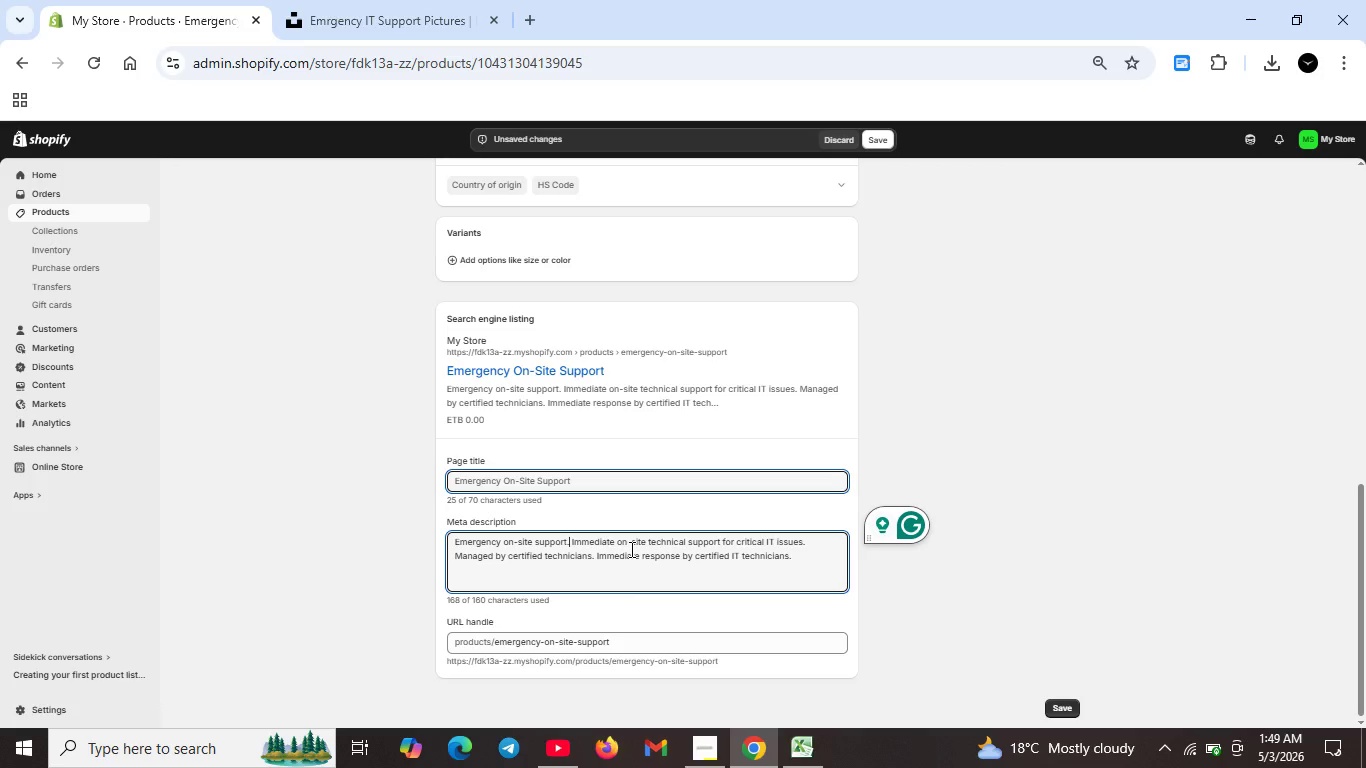 
scroll: coordinate [650, 616], scroll_direction: up, amount: 10.0
 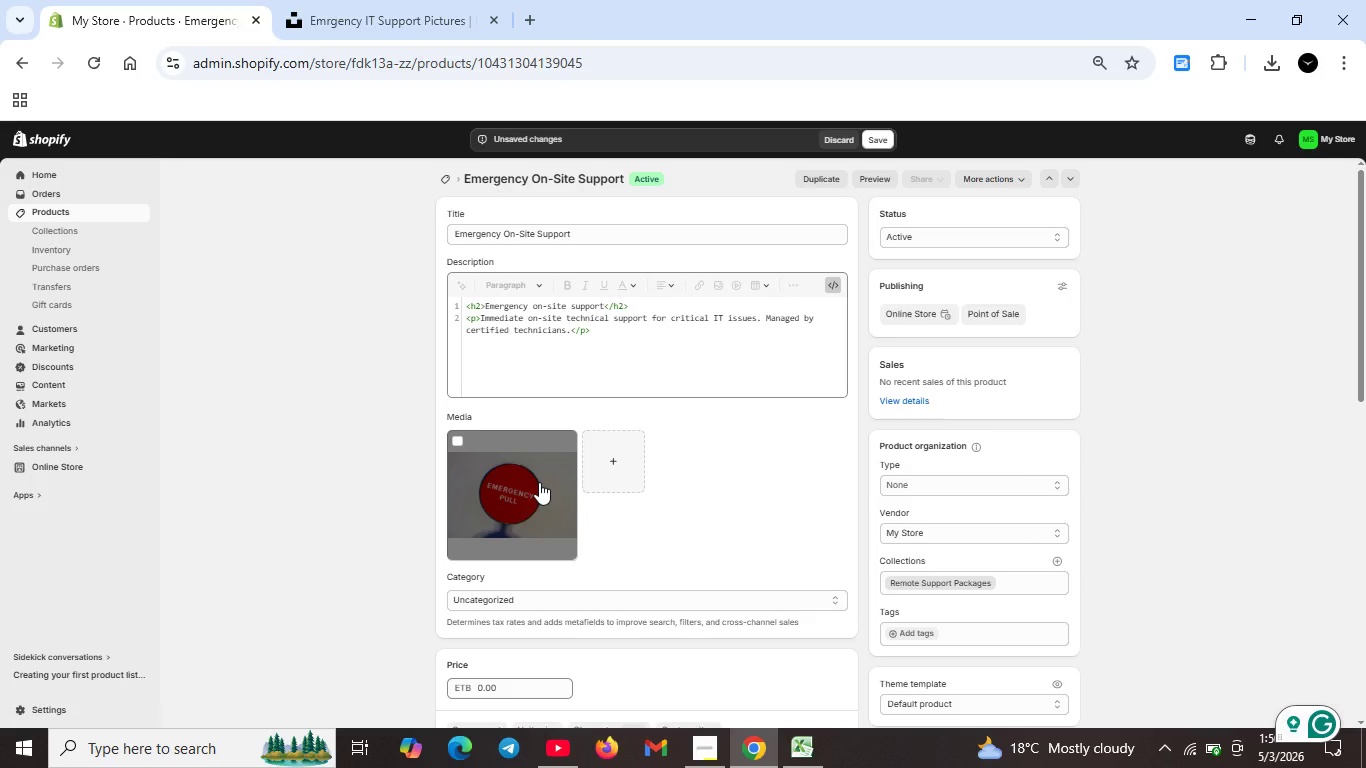 
wait(15.34)
 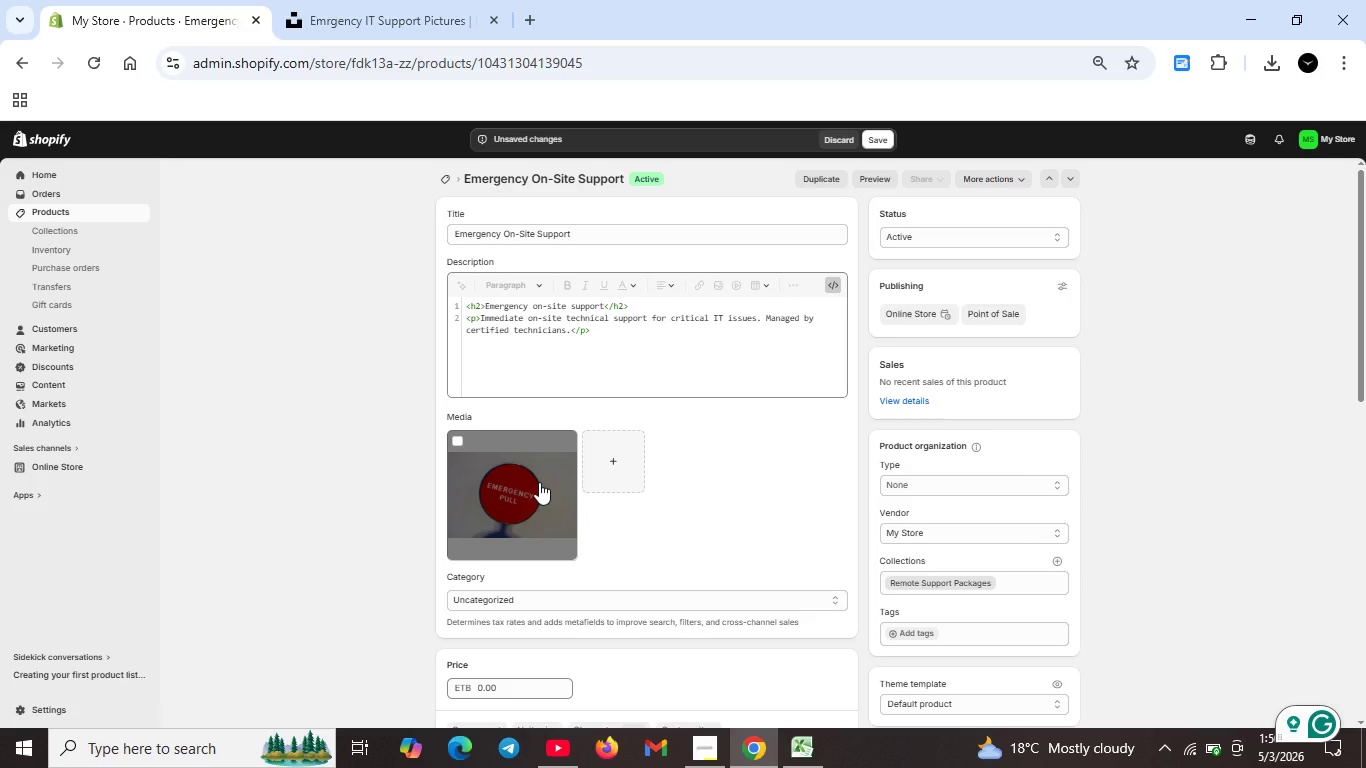 
left_click([892, 637])
 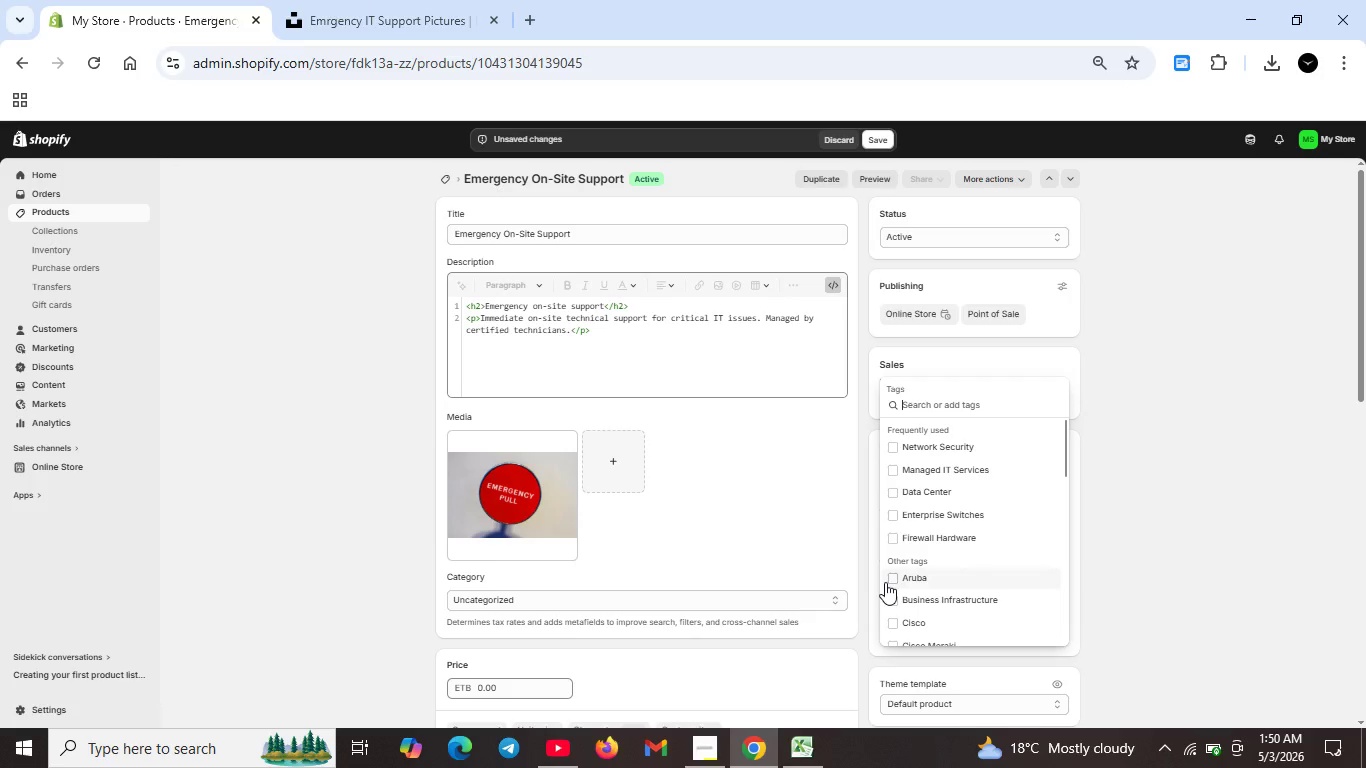 
wait(6.25)
 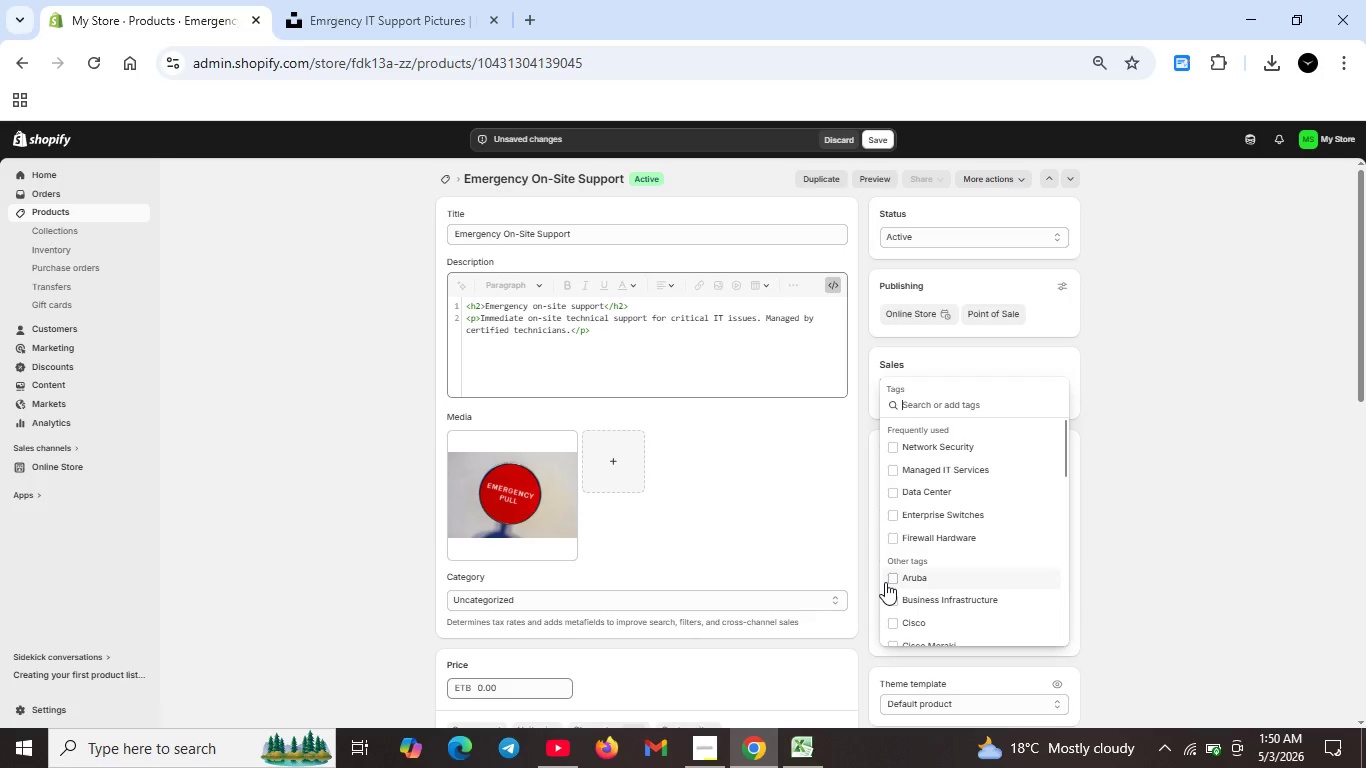 
scroll: coordinate [946, 594], scroll_direction: down, amount: 6.0
 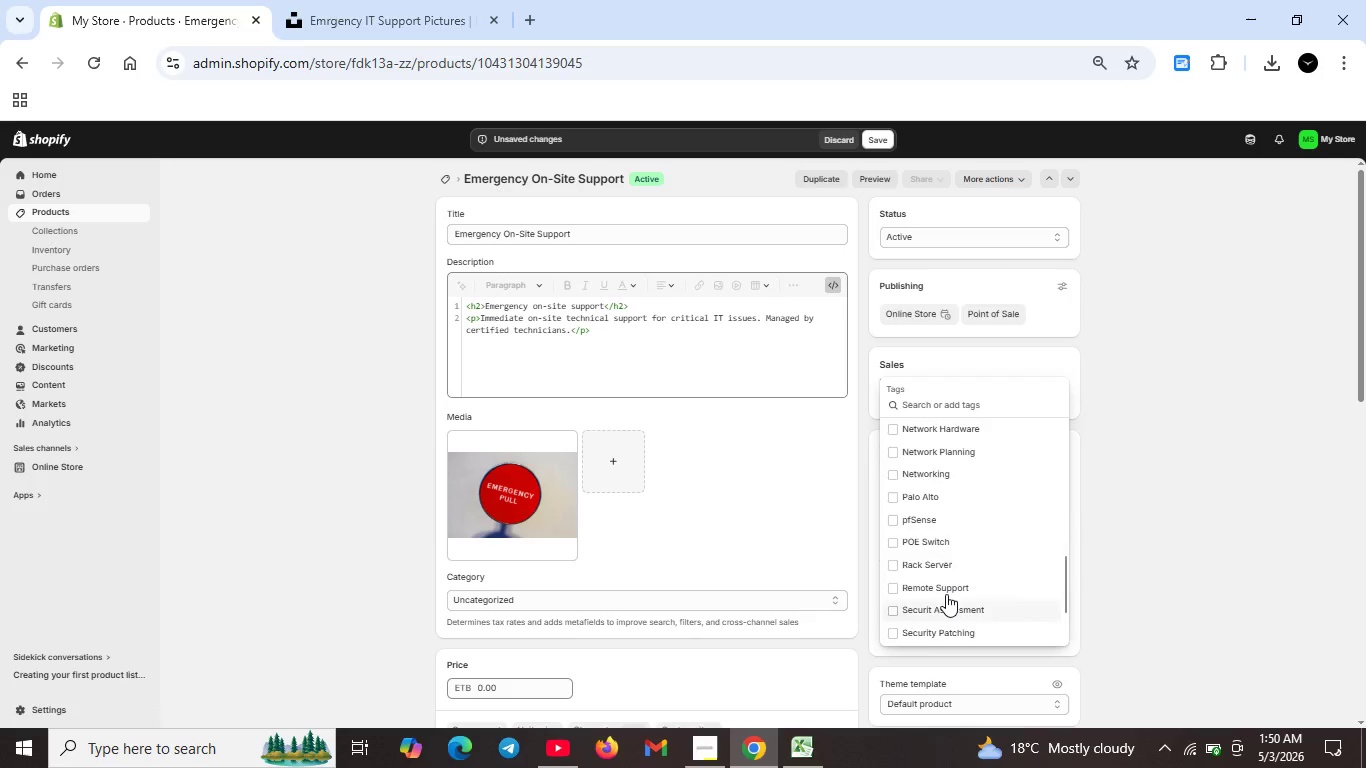 
scroll: coordinate [946, 594], scroll_direction: up, amount: 7.0
 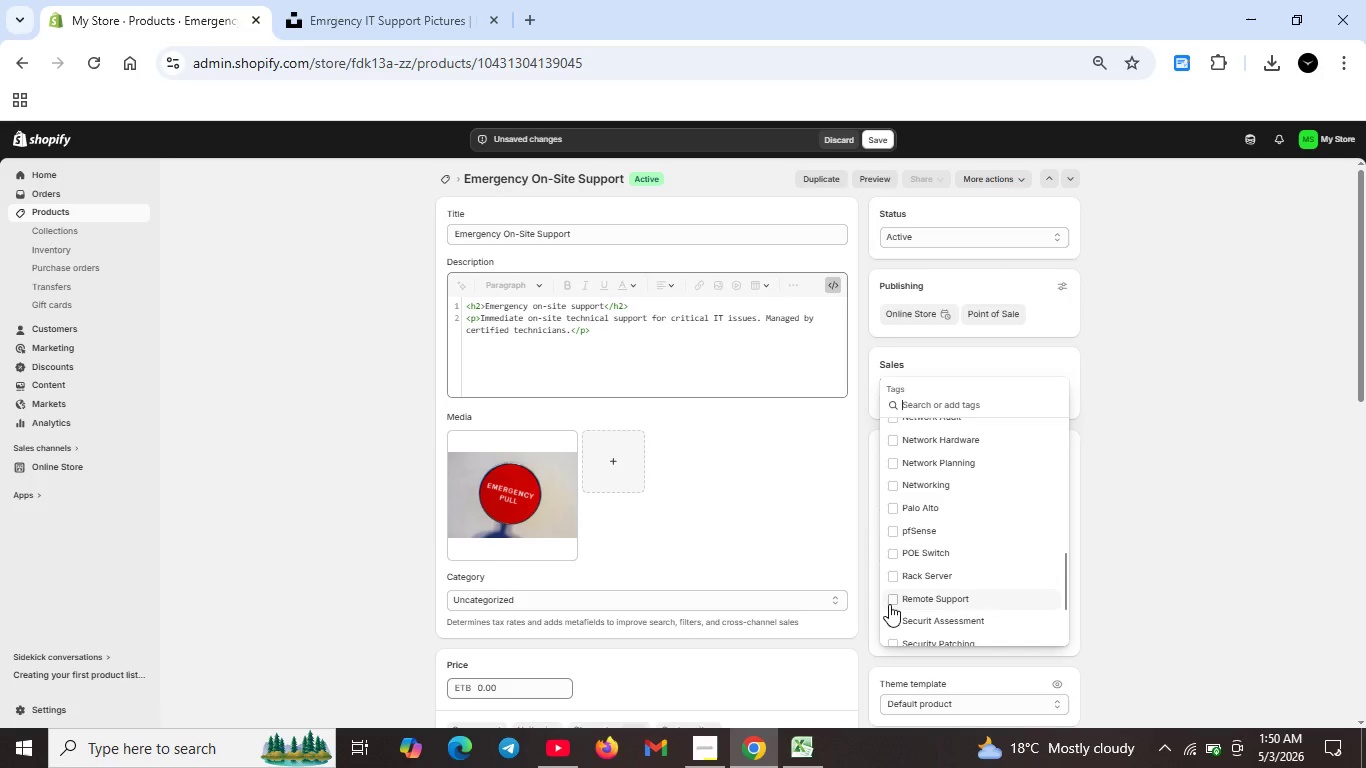 
left_click([888, 597])
 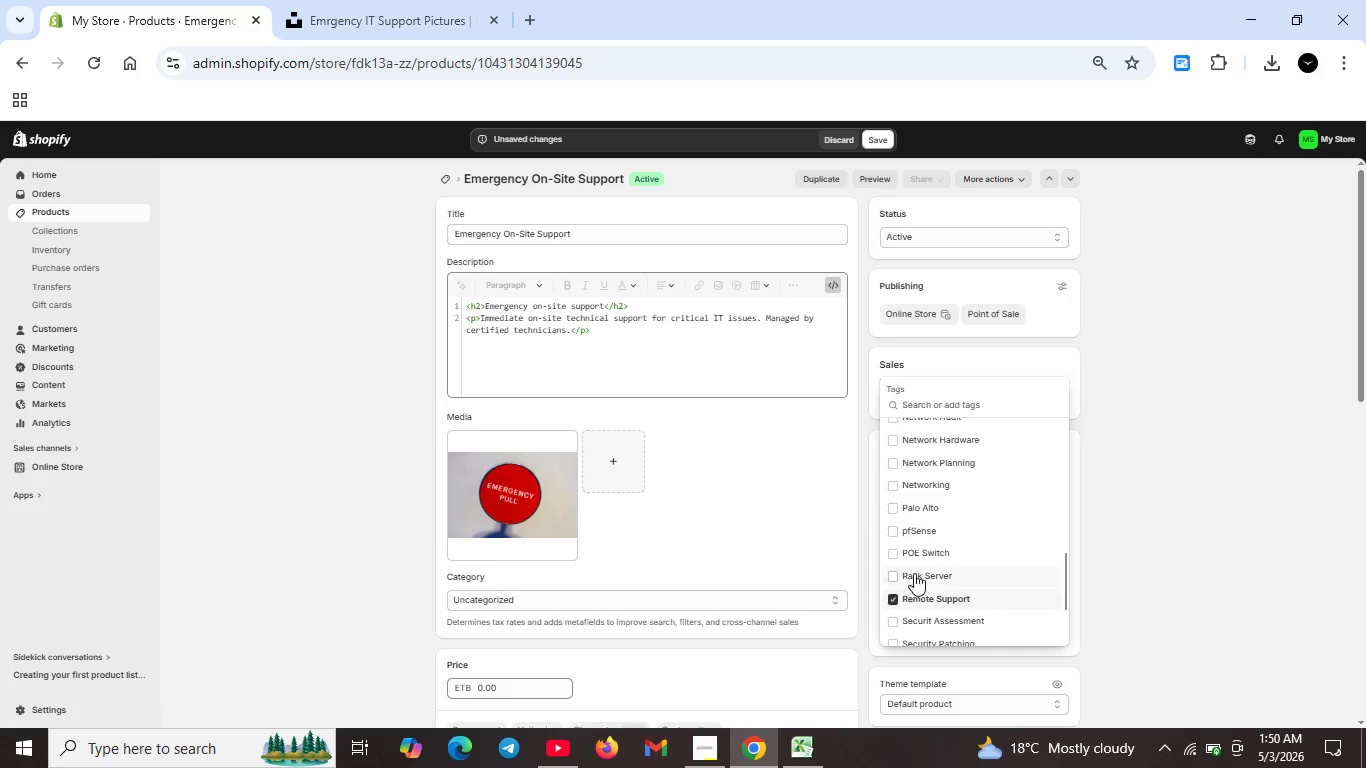 
scroll: coordinate [901, 581], scroll_direction: down, amount: 1.0
 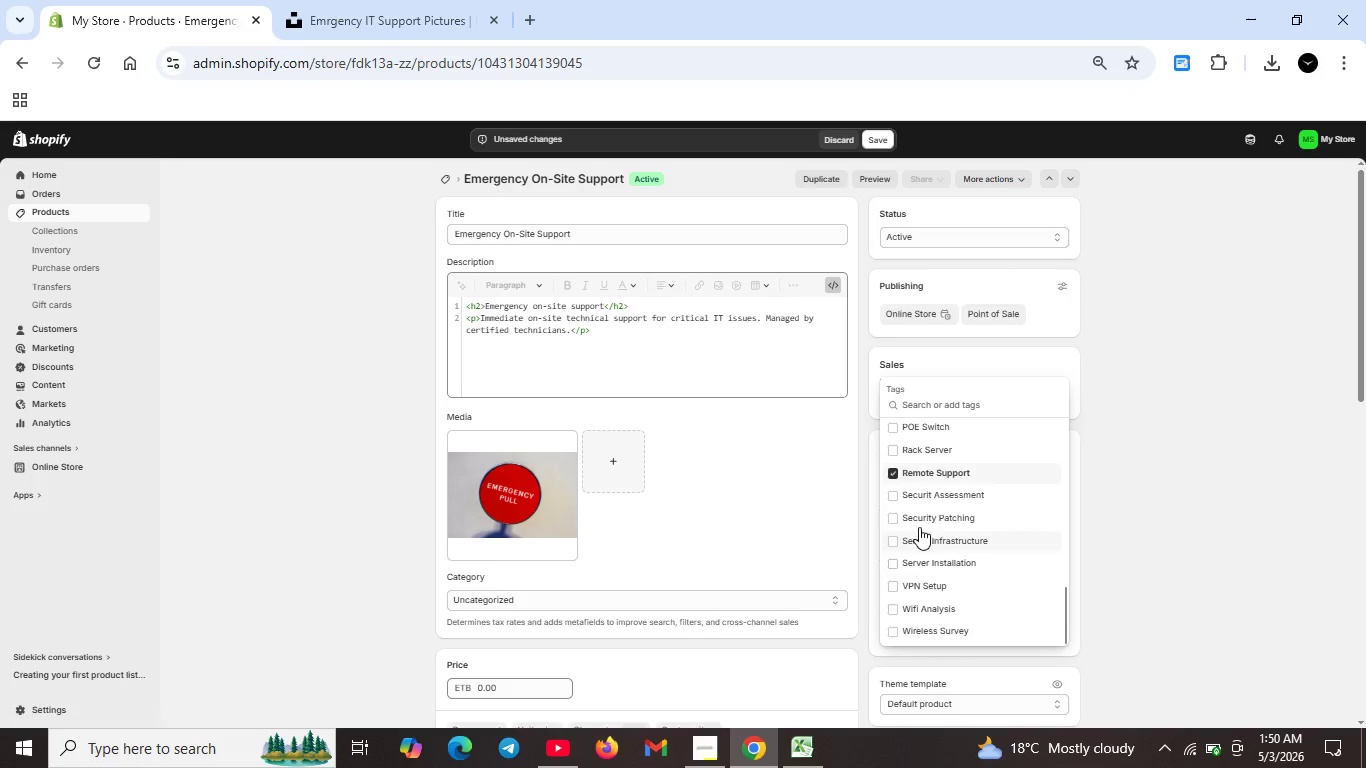 
left_click([1132, 471])
 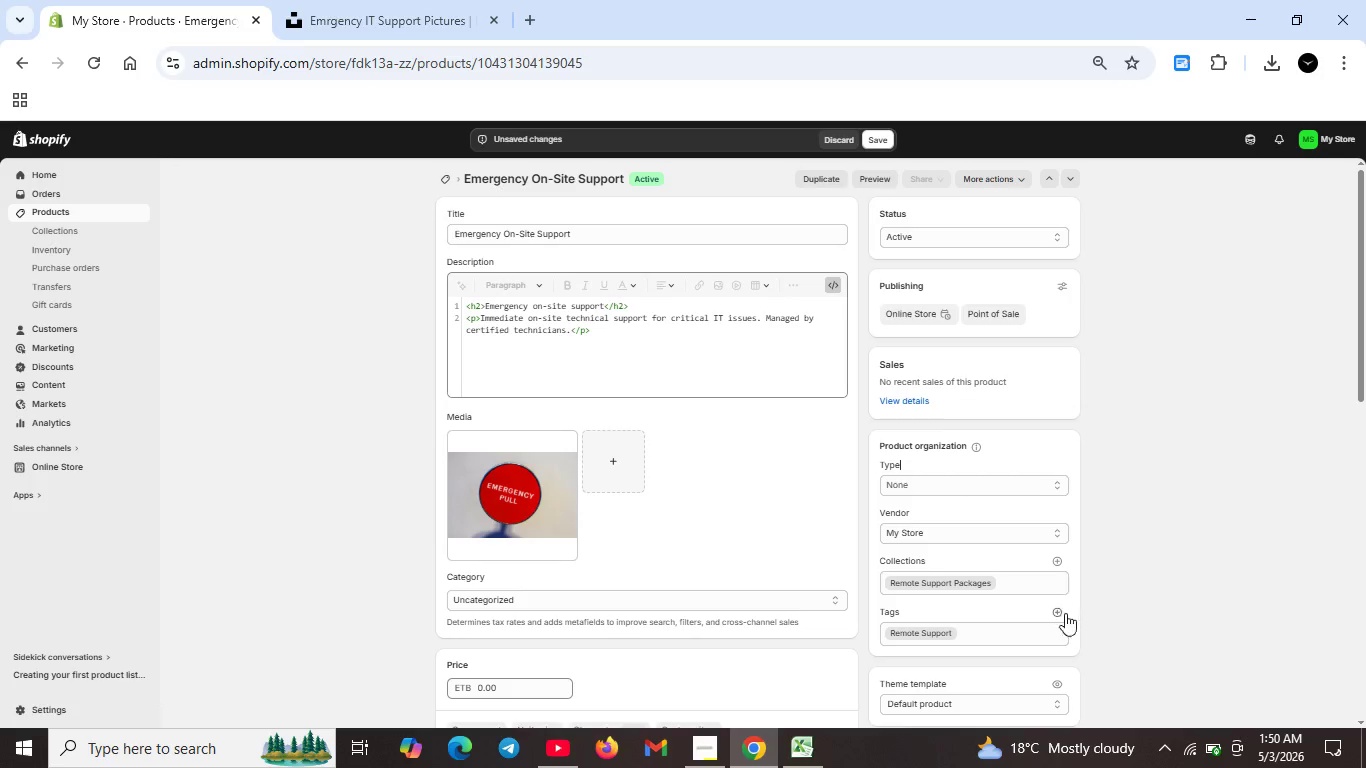 
left_click([1056, 612])
 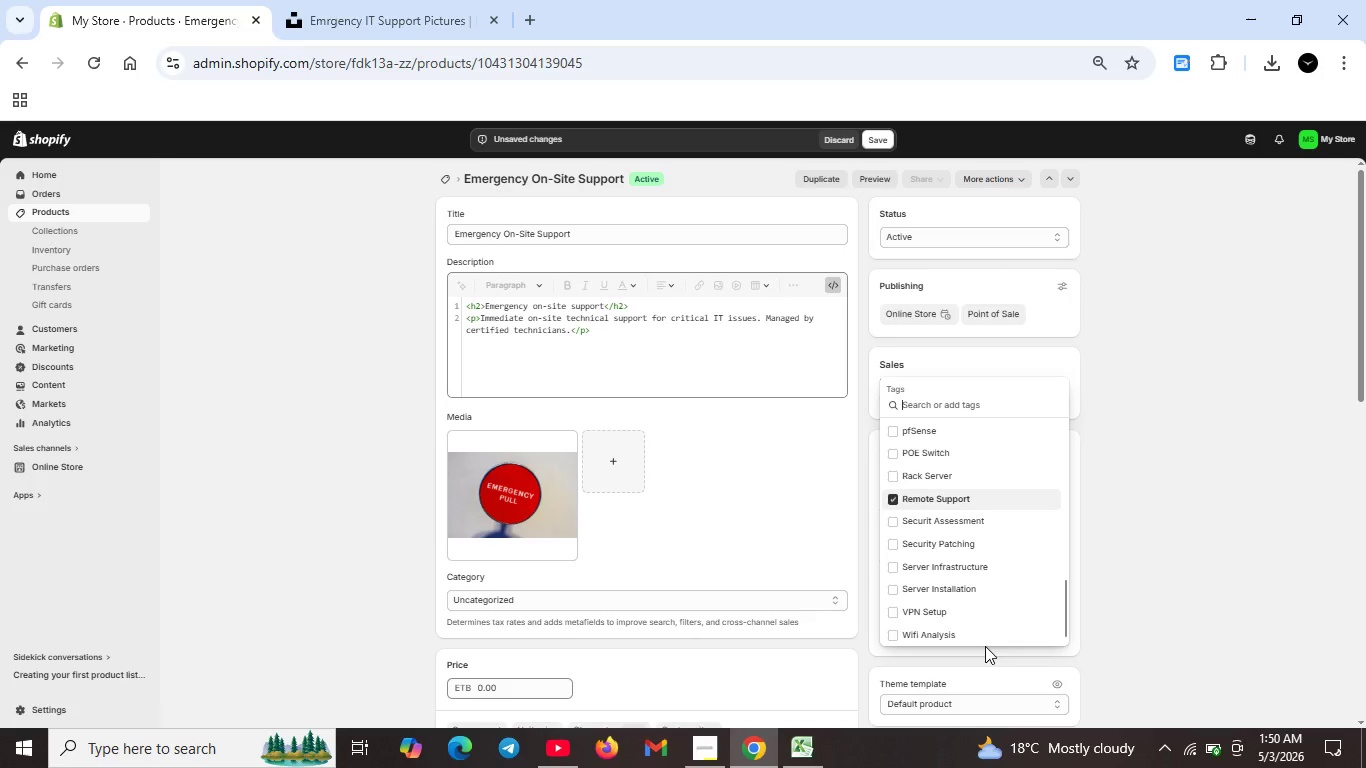 
wait(30.89)
 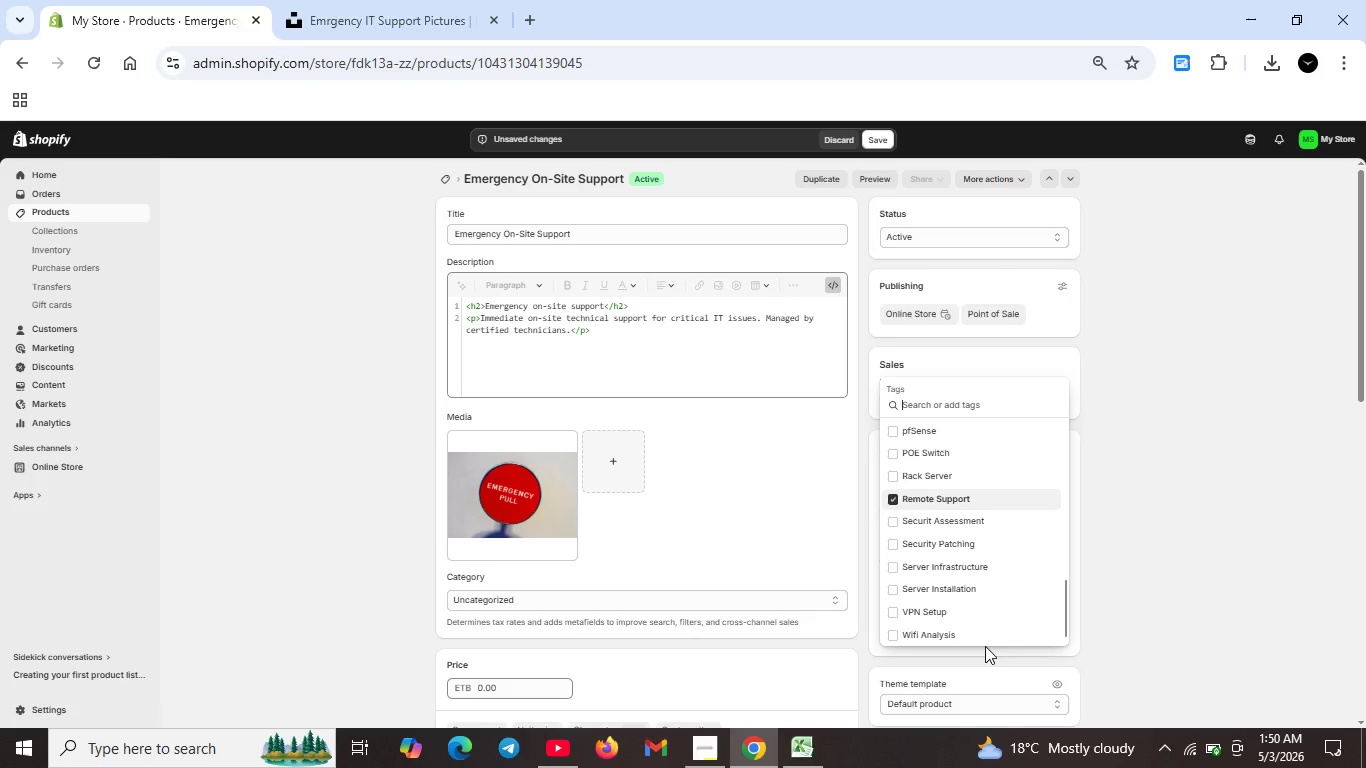 
left_click([698, 528])
 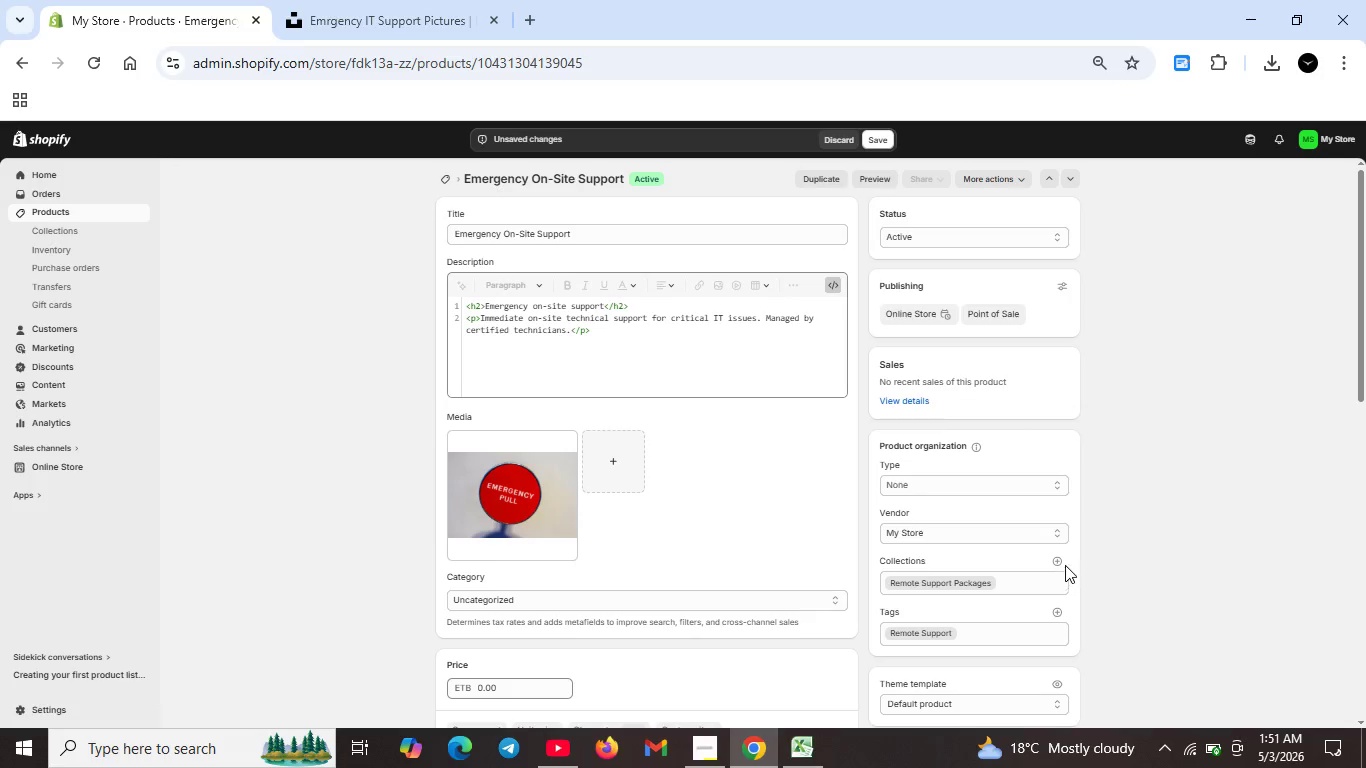 
left_click([1054, 558])
 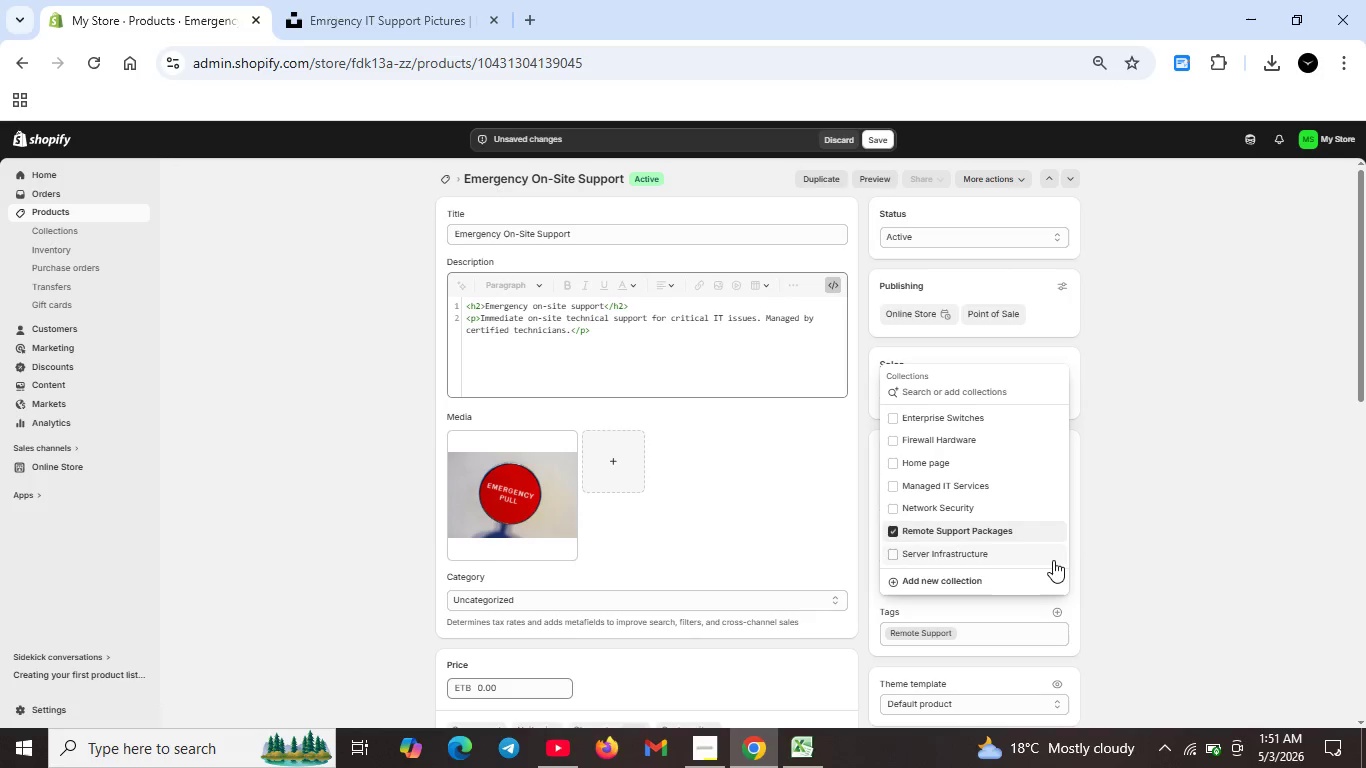 
type(It Support C)
key(Backspace)
 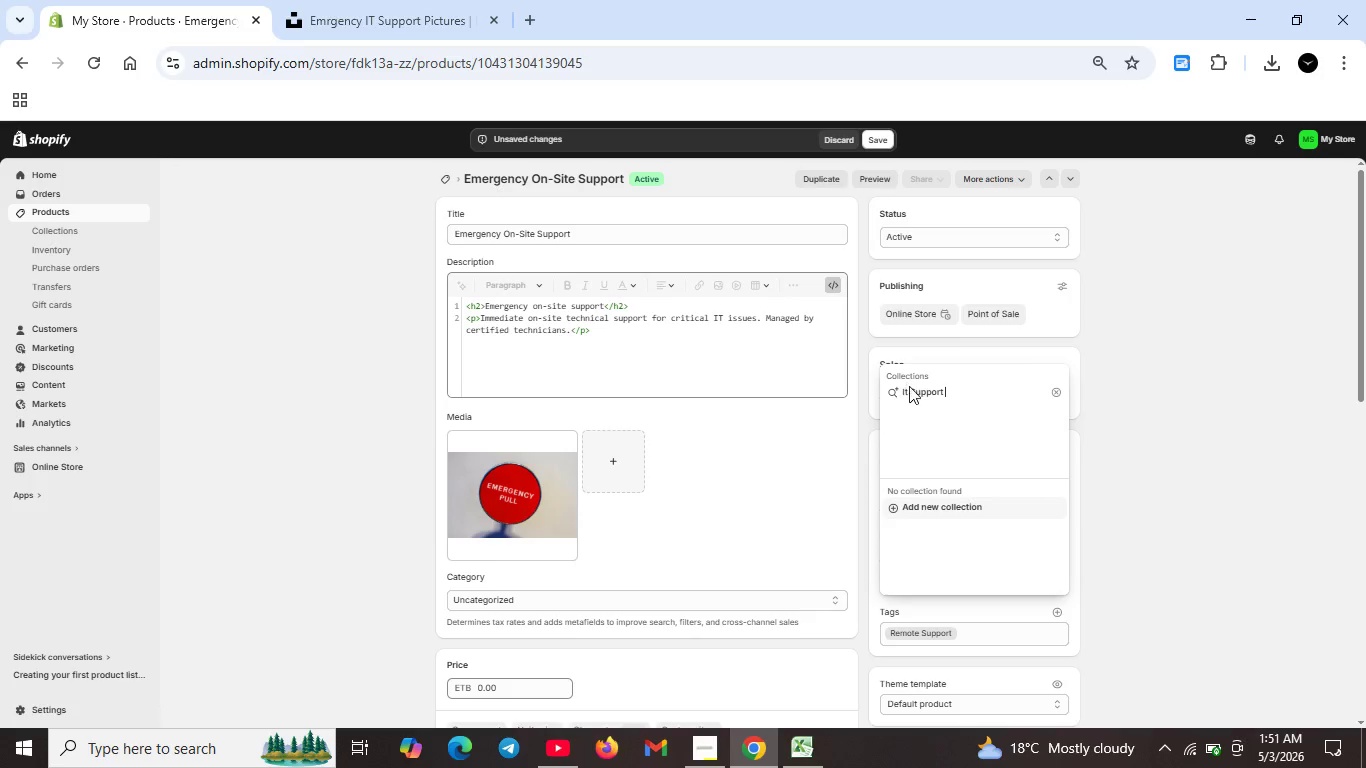 
left_click([912, 392])
 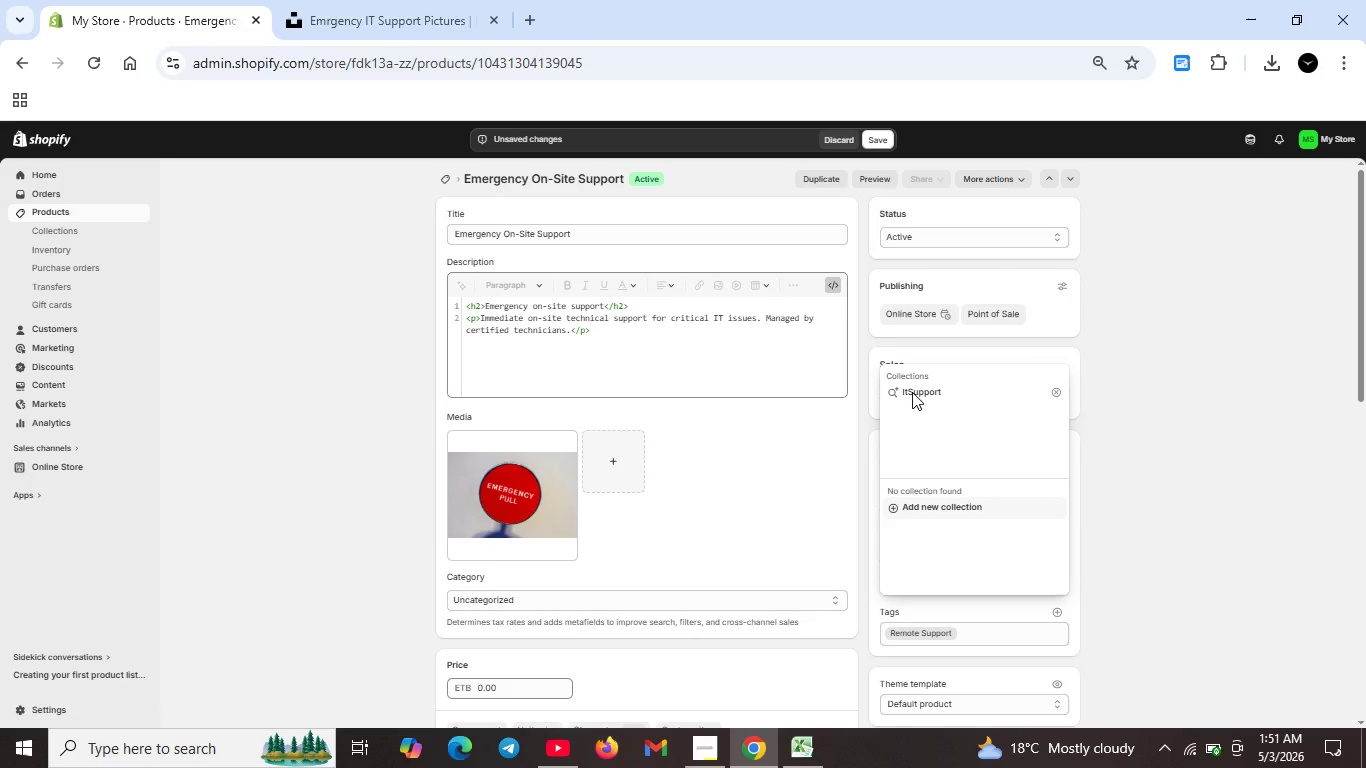 
key(Backspace)
key(Backspace)
type(IT )
 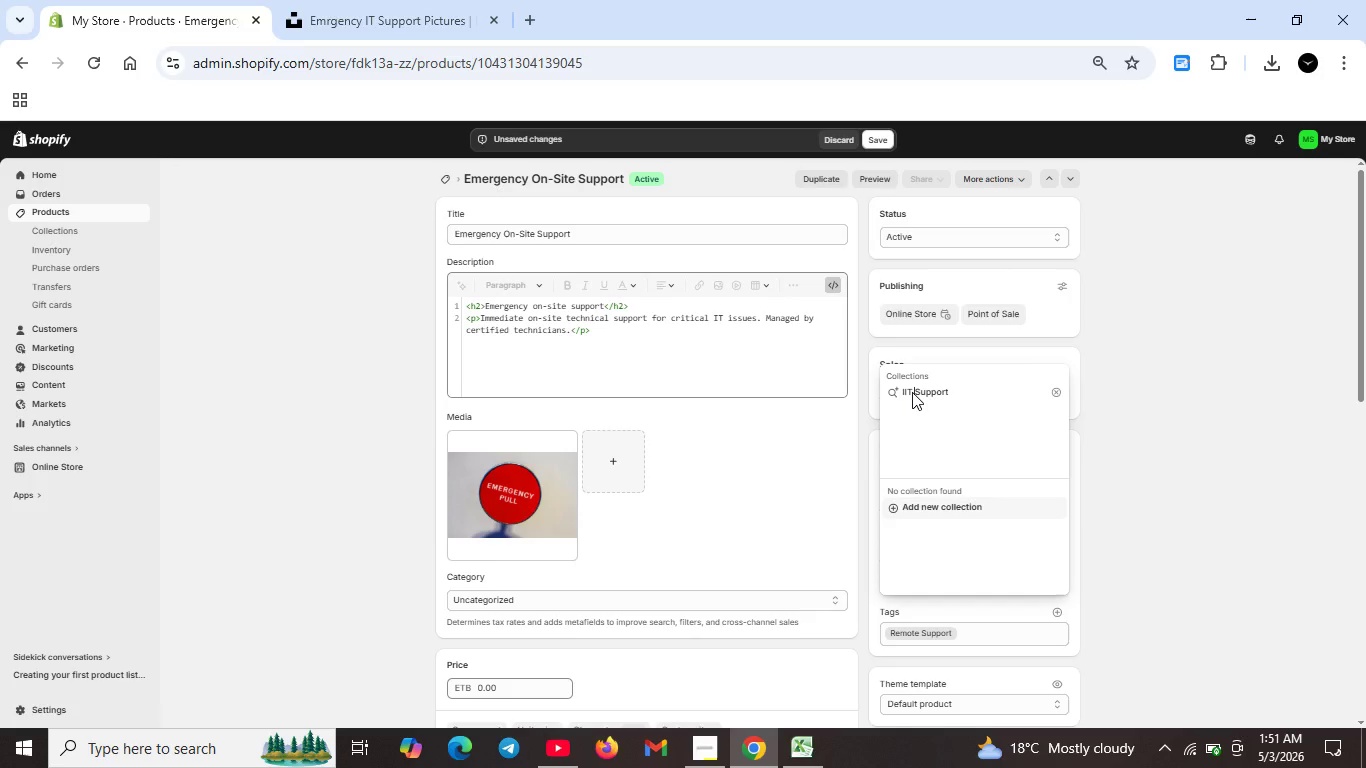 
key(ArrowLeft)
 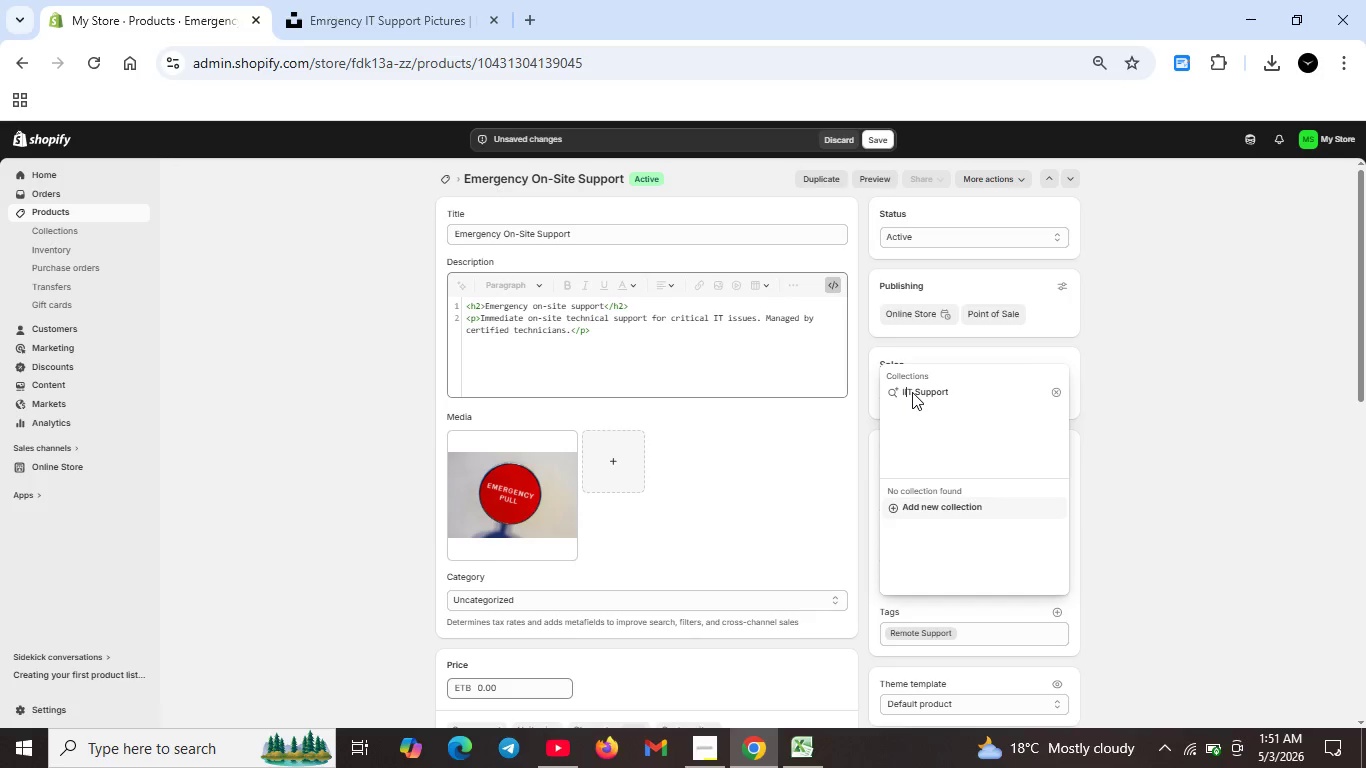 
key(ArrowLeft)
 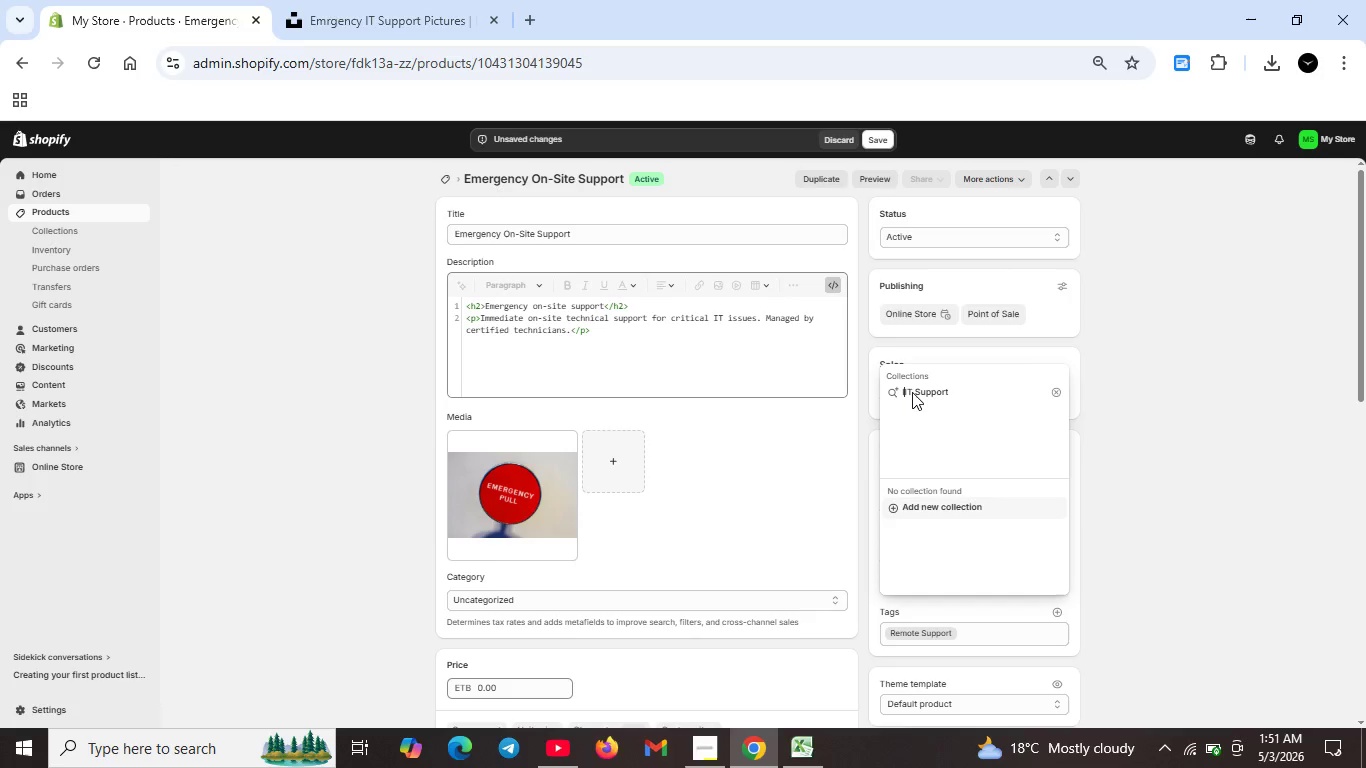 
key(ArrowLeft)
 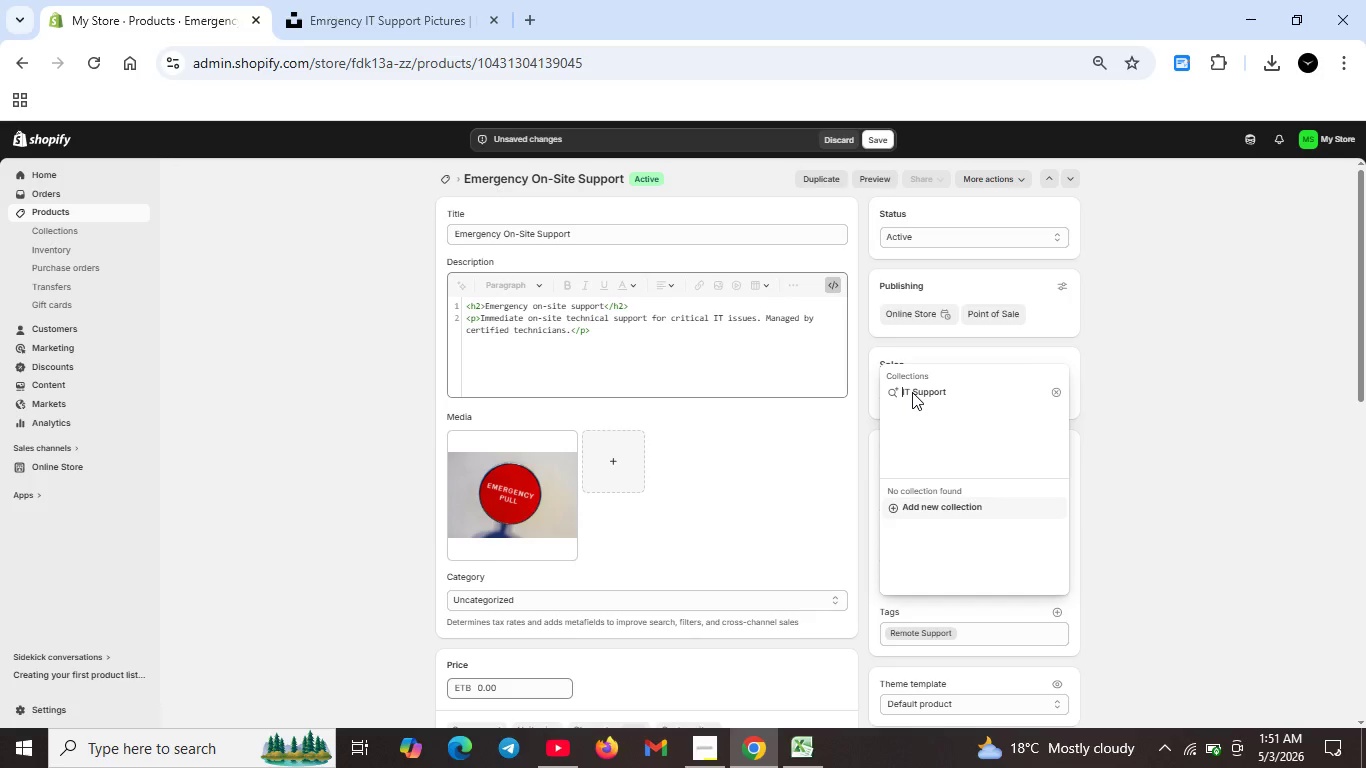 
key(Backspace)
 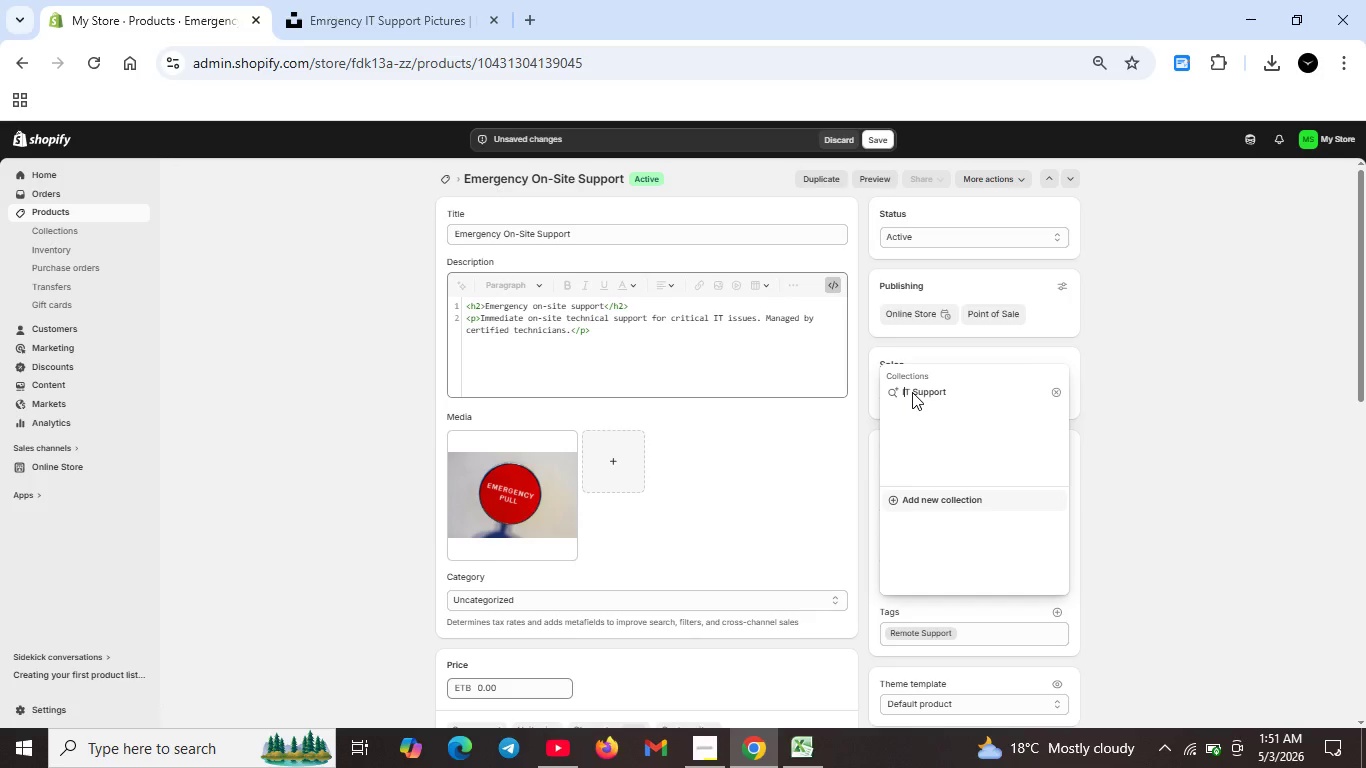 
key(ArrowRight)
 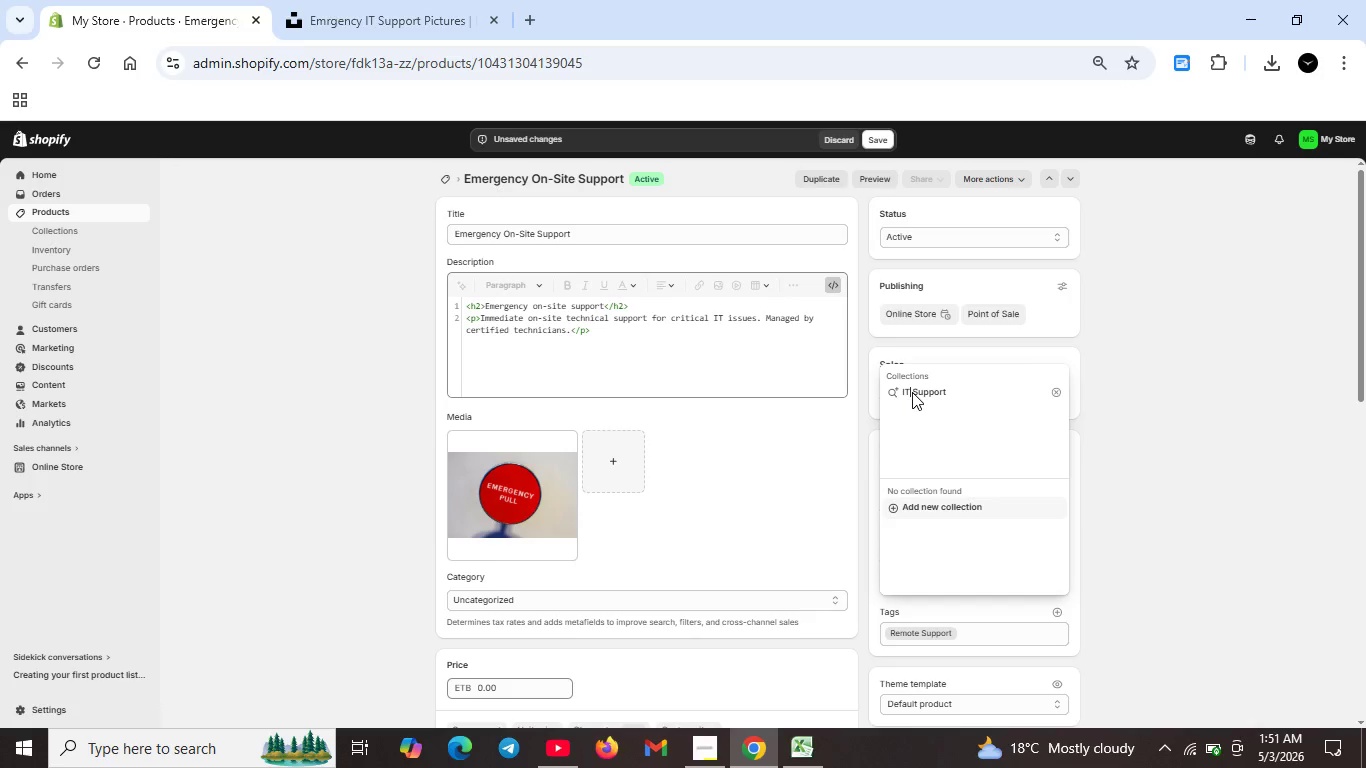 
key(ArrowRight)
 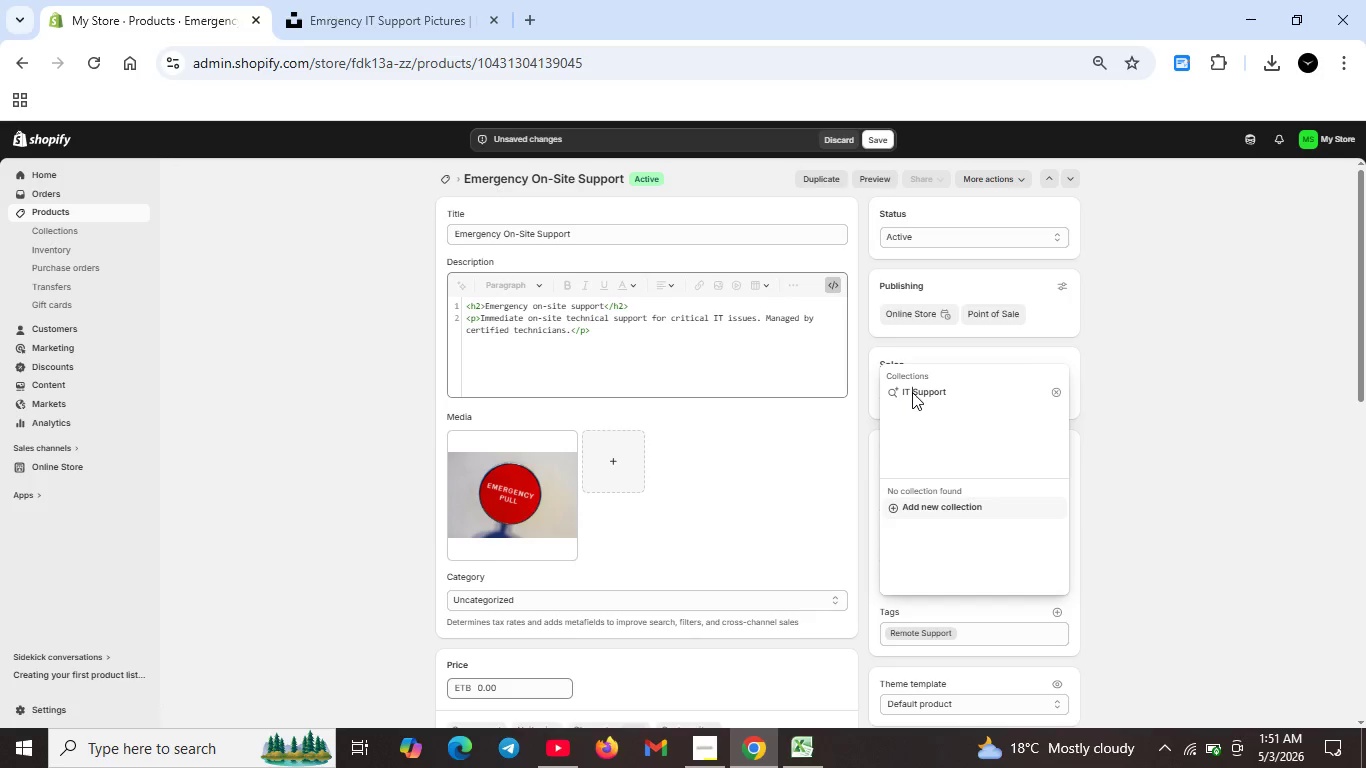 
key(ArrowRight)
 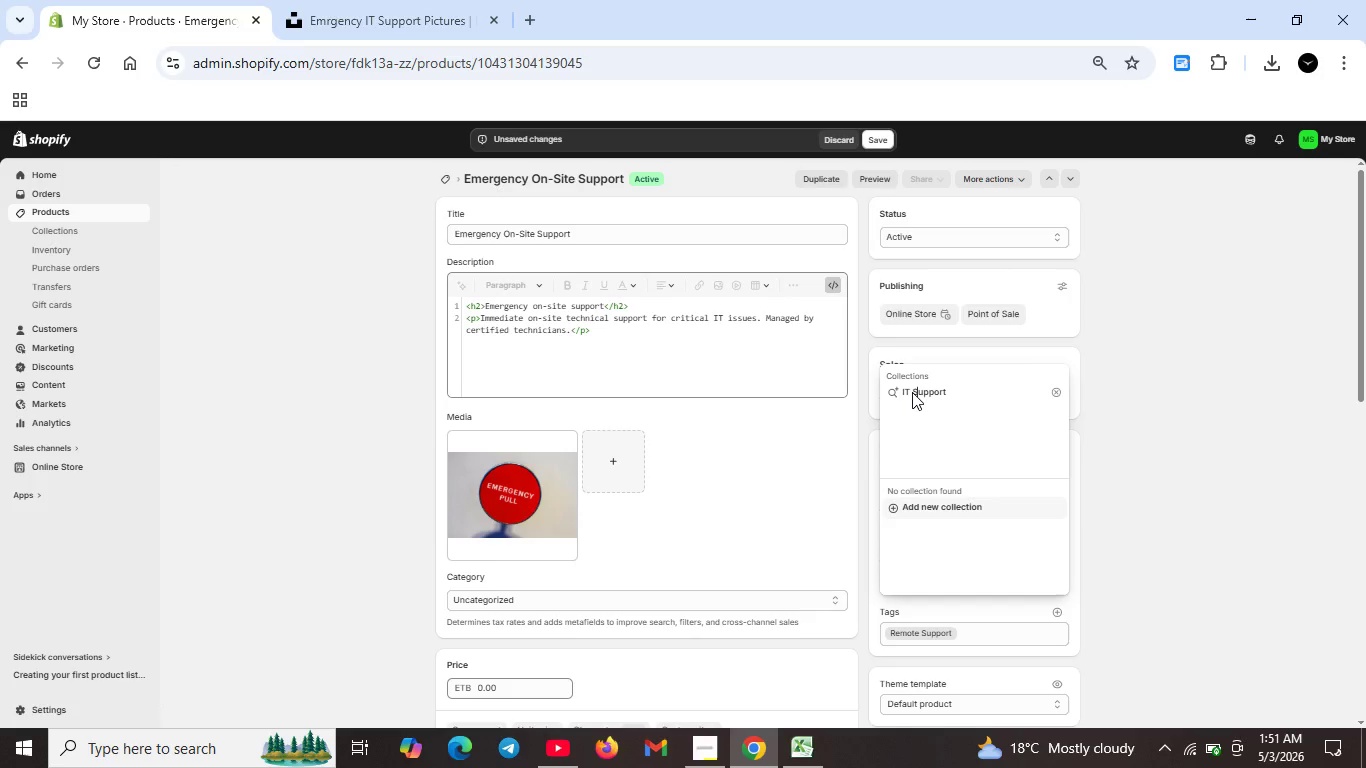 
key(ArrowRight)
 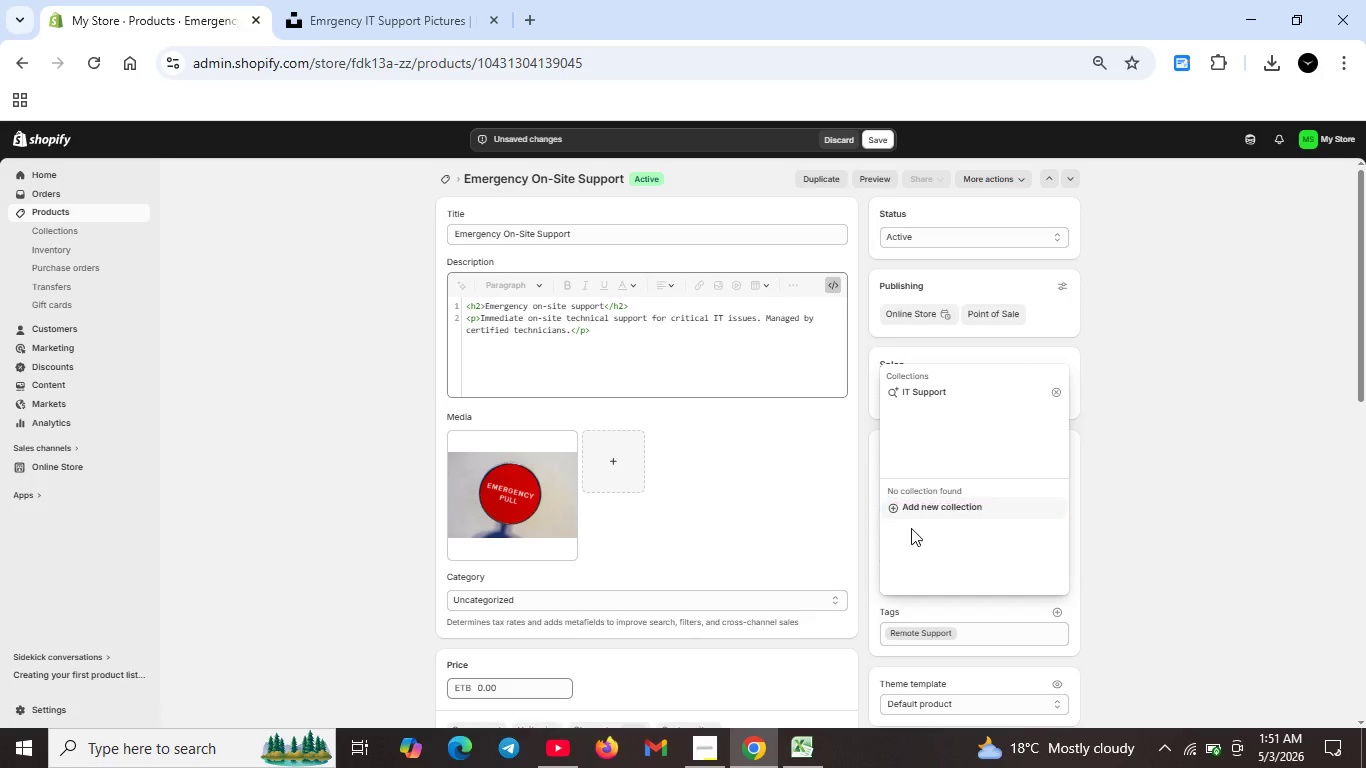 
left_click([957, 389])
 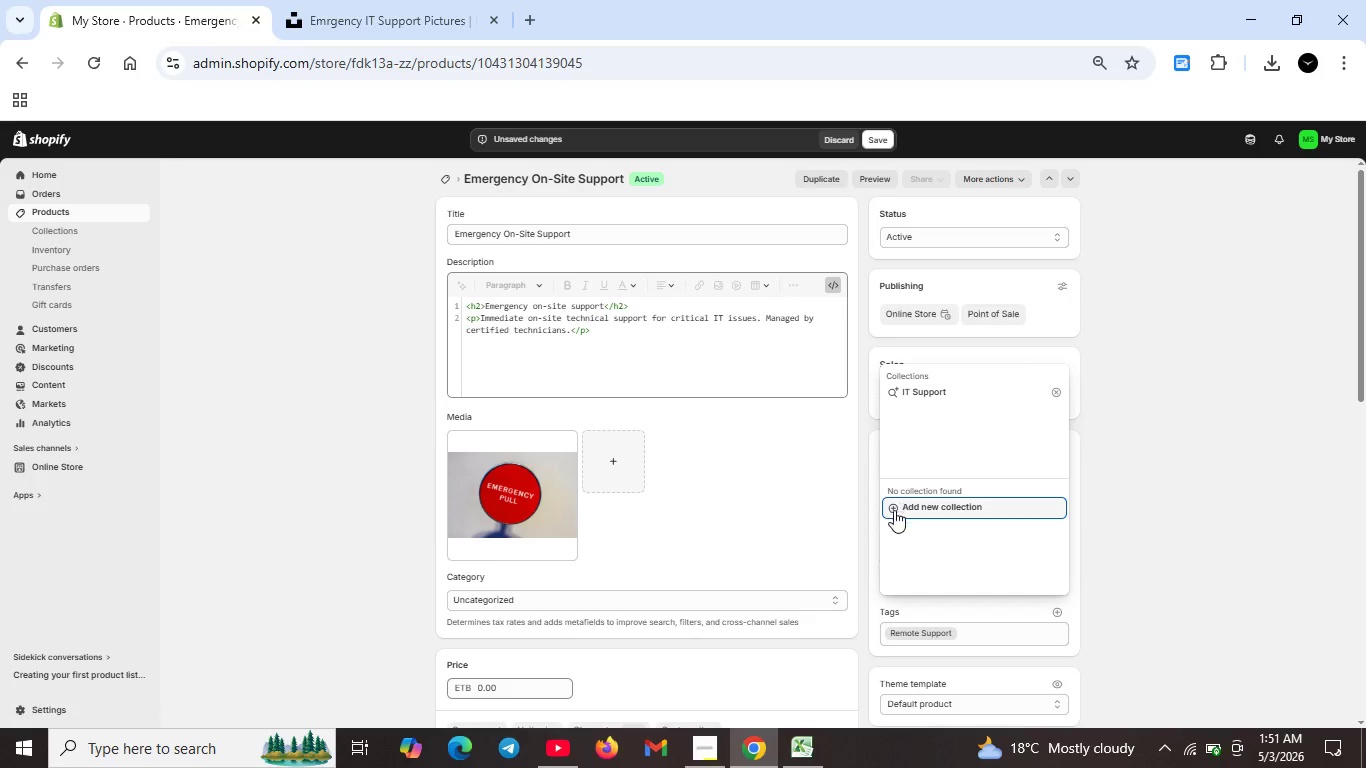 
left_click([1129, 513])
 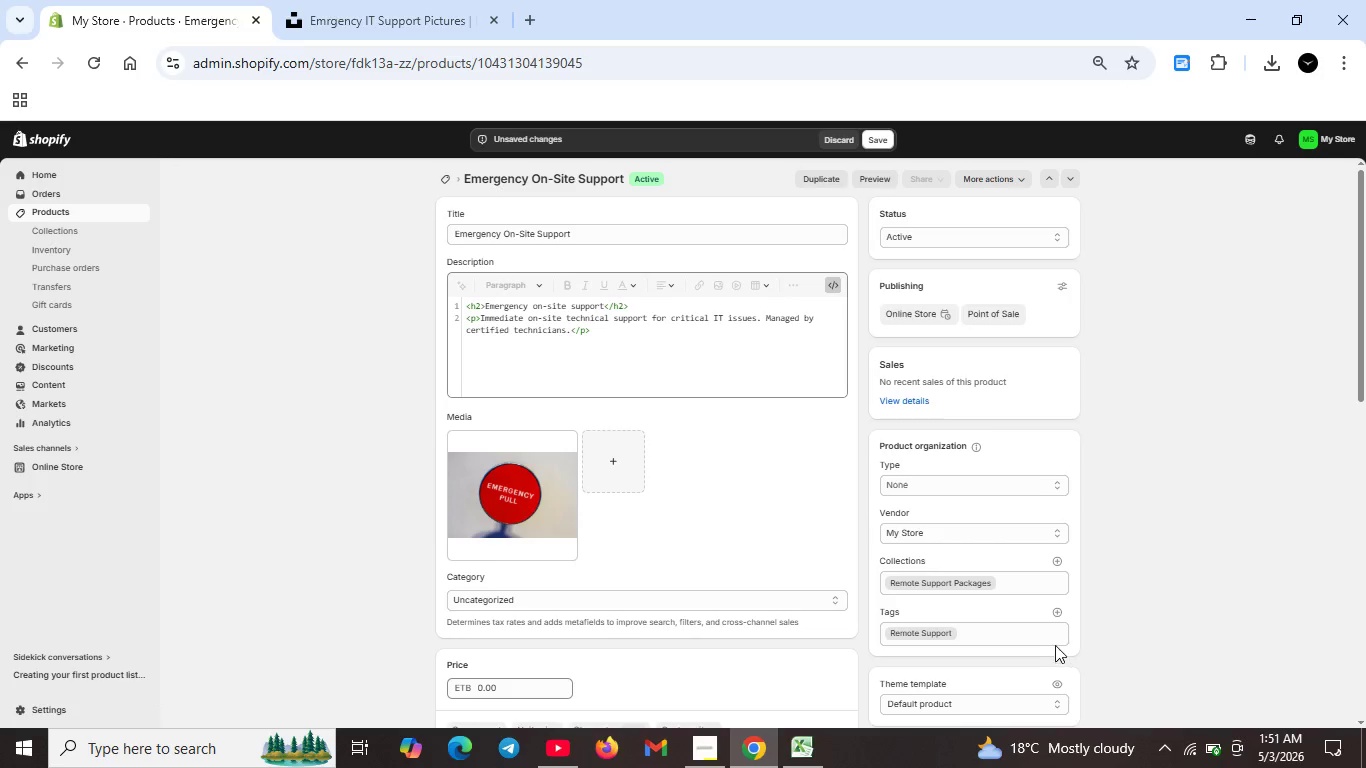 
left_click([1058, 612])
 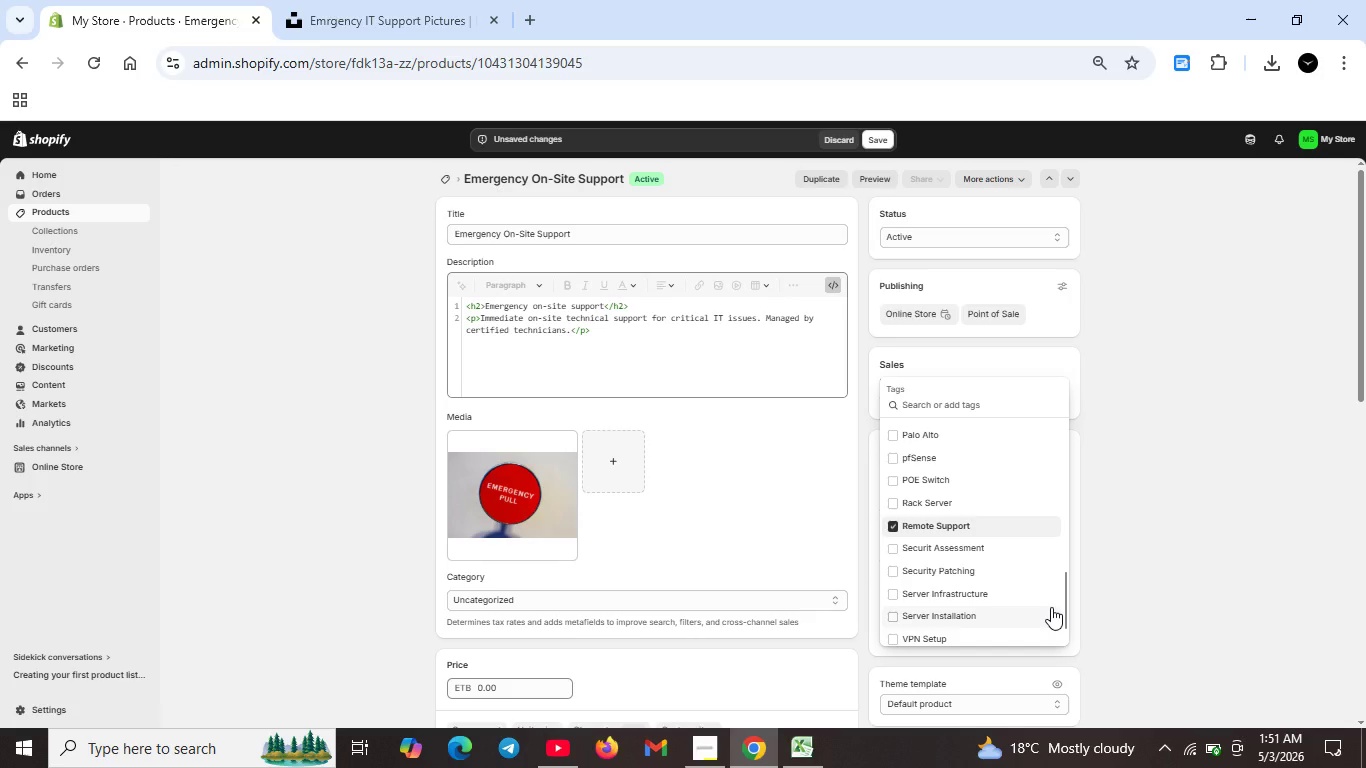 
type(Critical Responses)
key(Backspace)
key(Backspace)
type(e)
 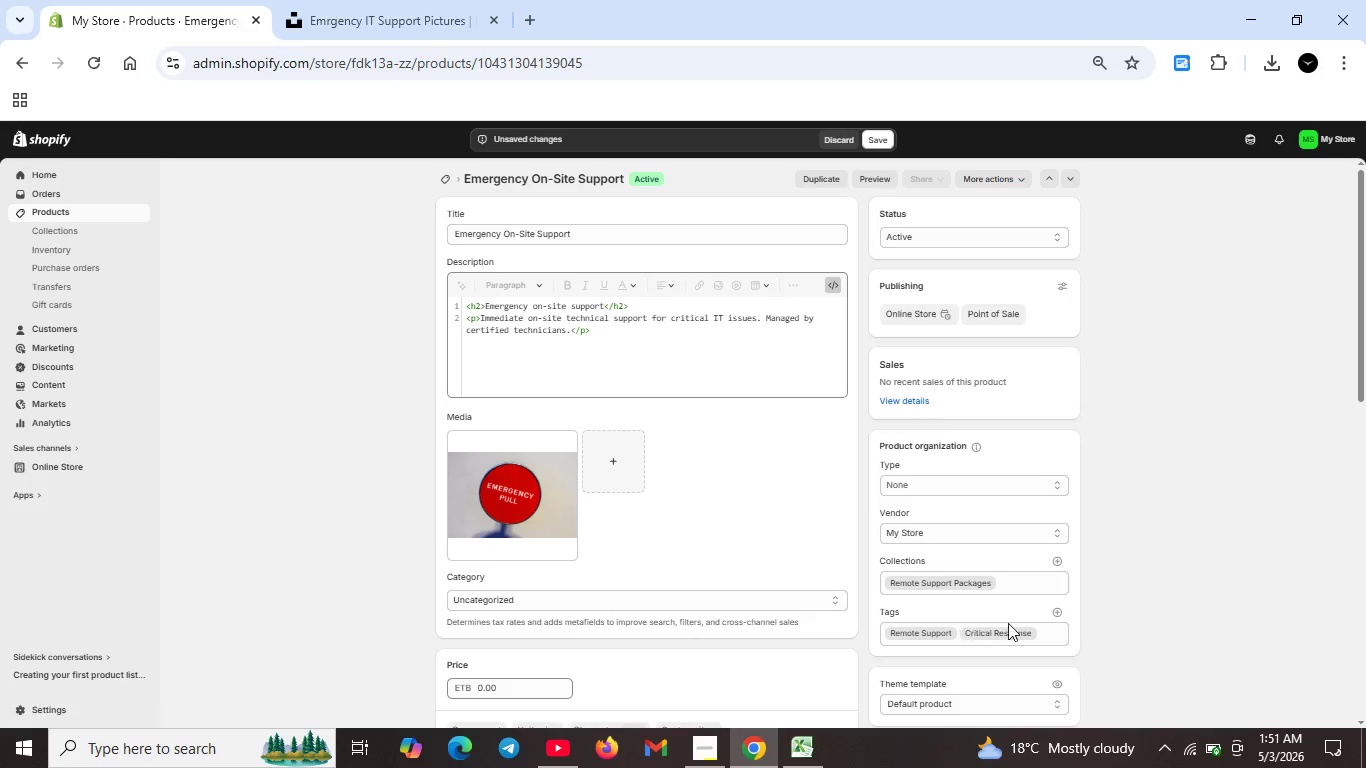 
mouse_move([1025, 636])
 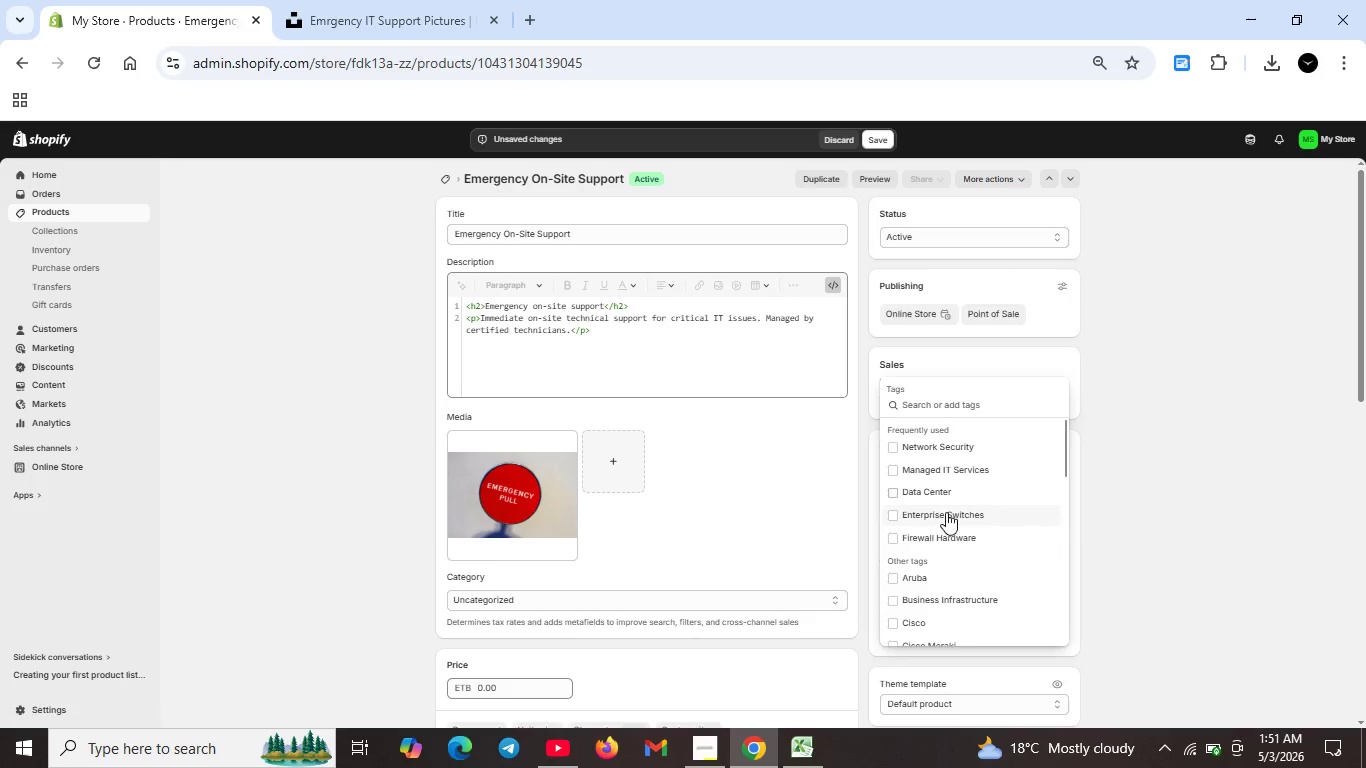 
scroll: coordinate [948, 568], scroll_direction: down, amount: 11.0
 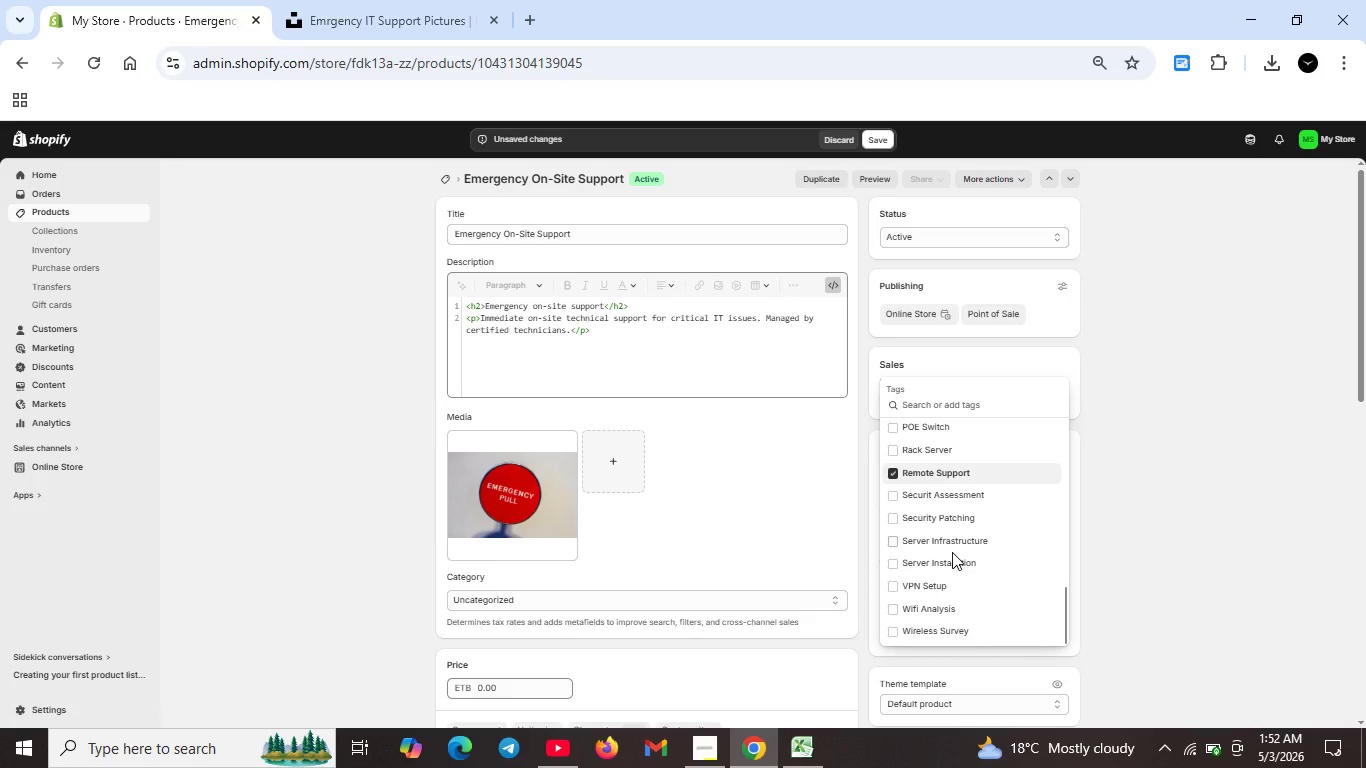 
wait(11.44)
 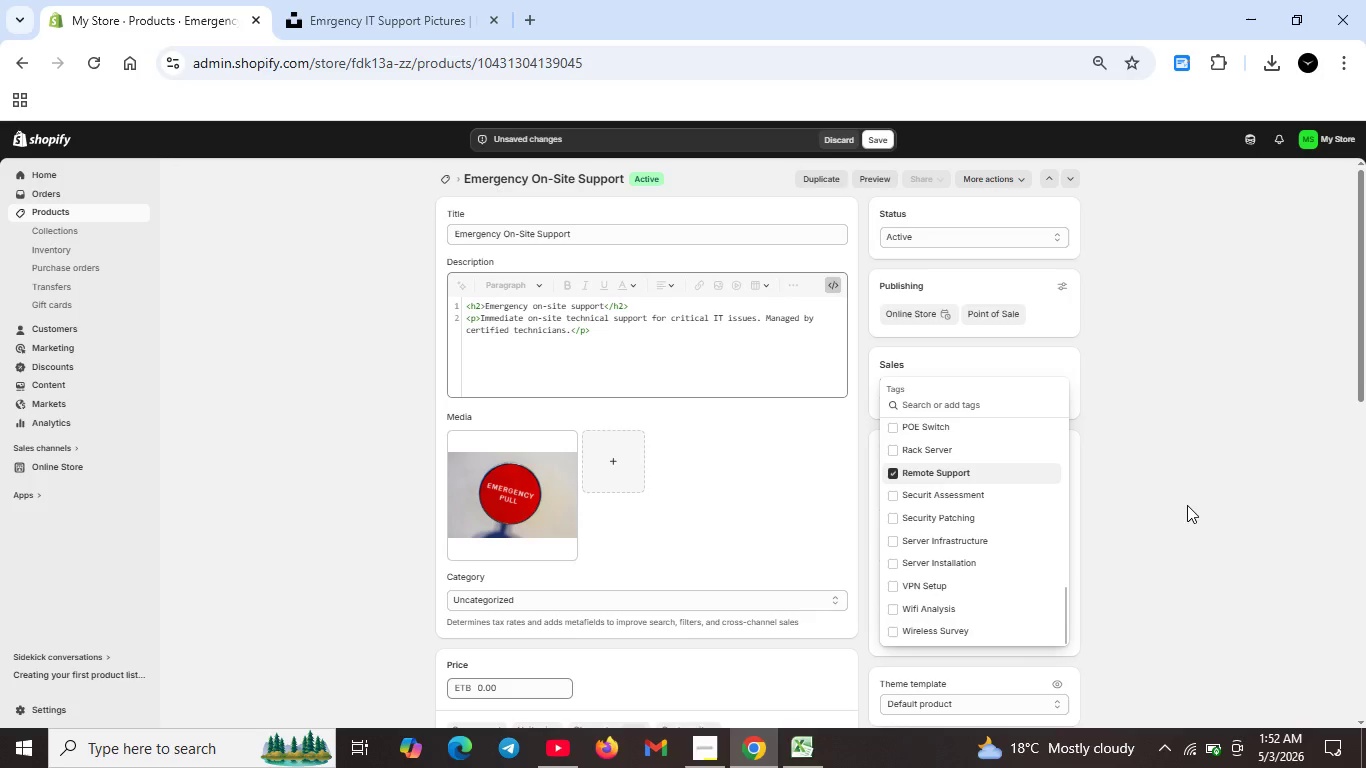 
left_click([1187, 505])
 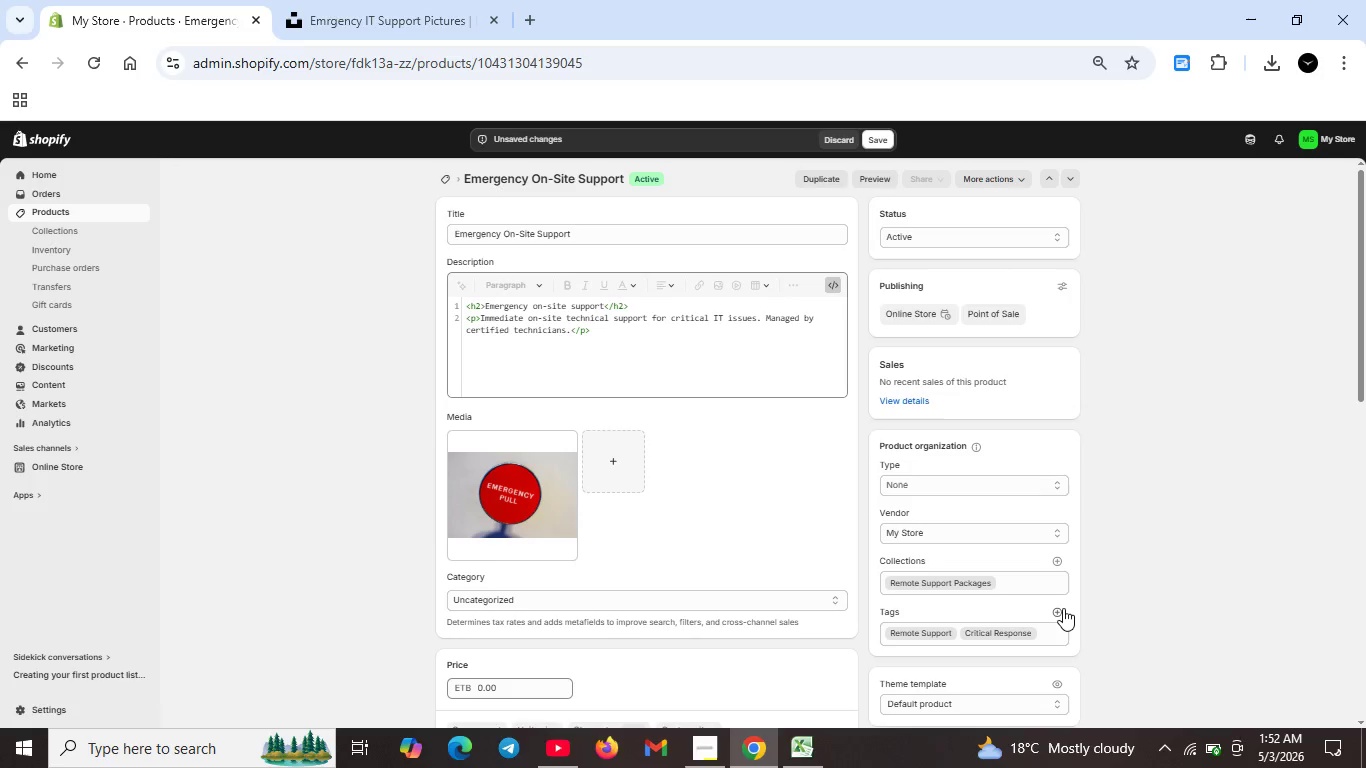 
scroll: coordinate [1221, 498], scroll_direction: up, amount: 3.0
 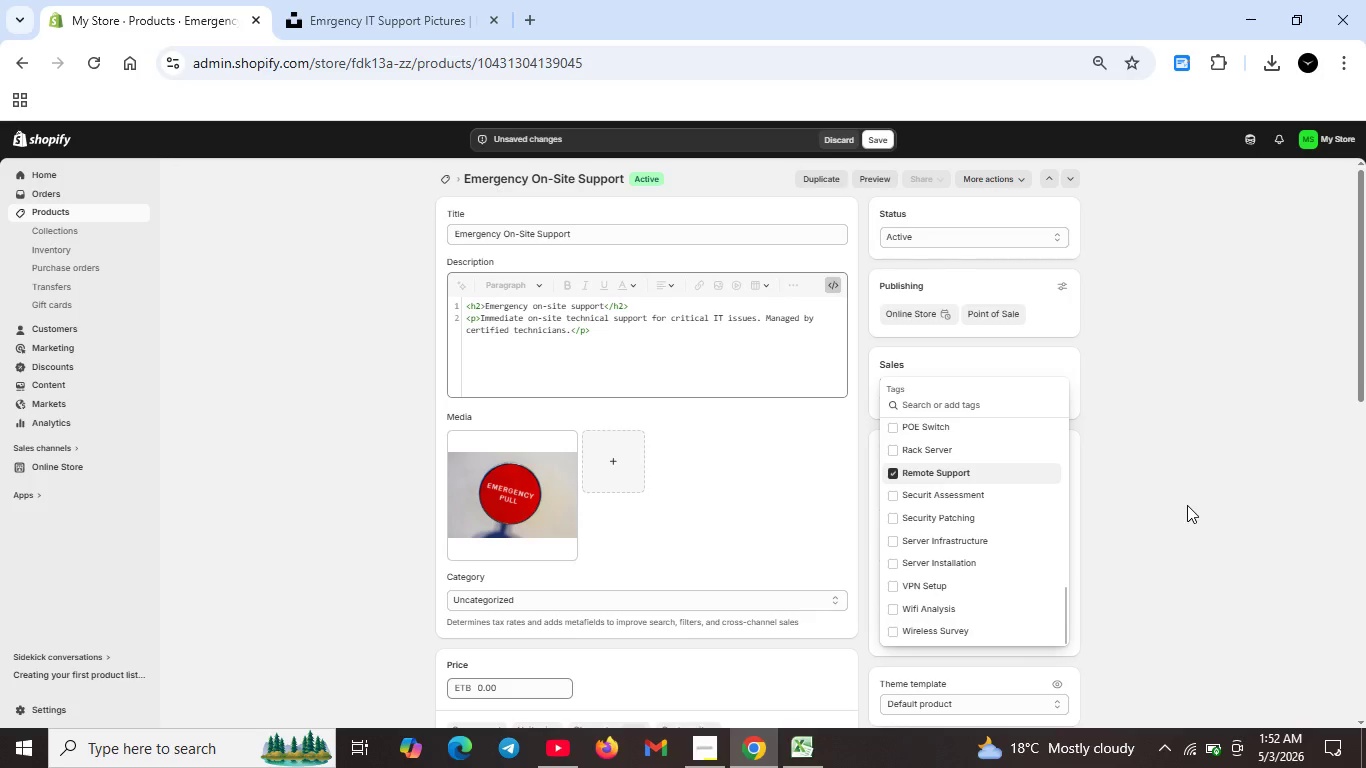 
left_click([1058, 610])
 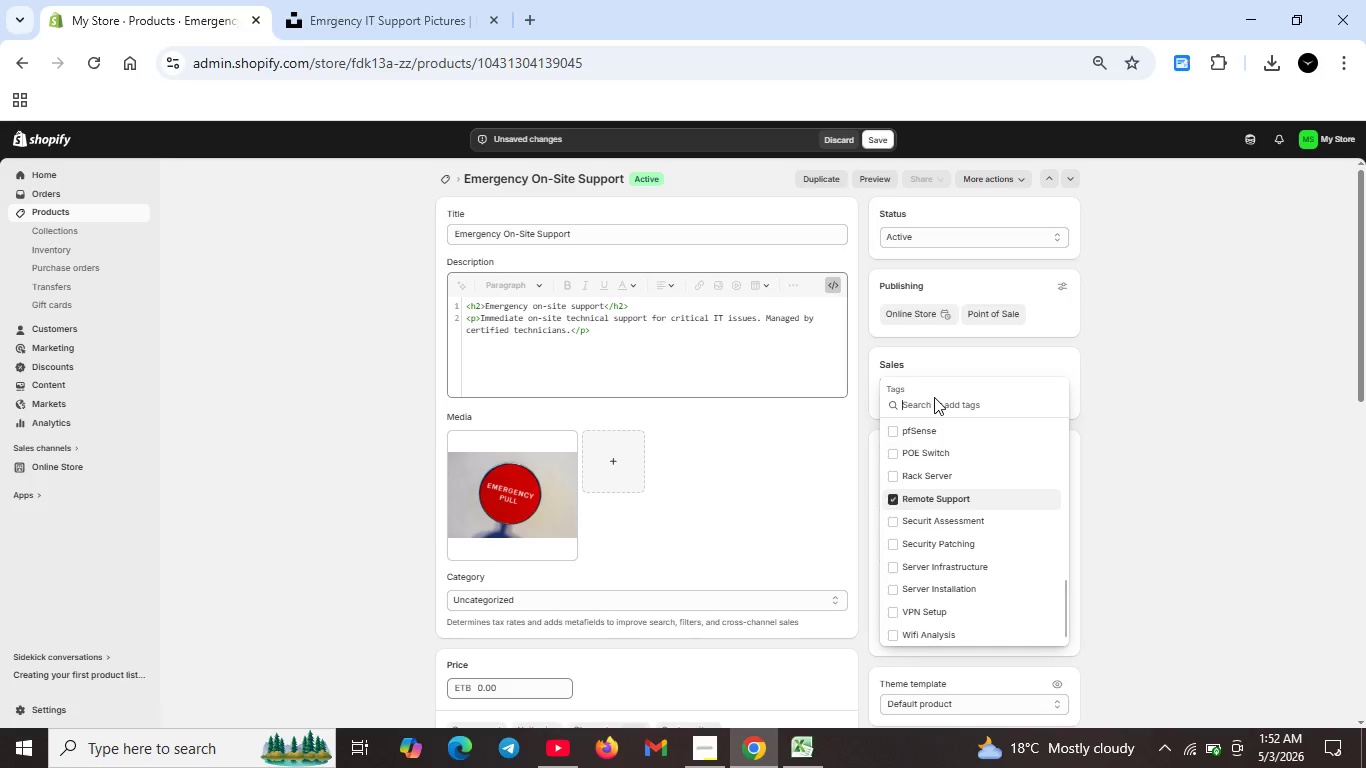 
type(Critical Response)
 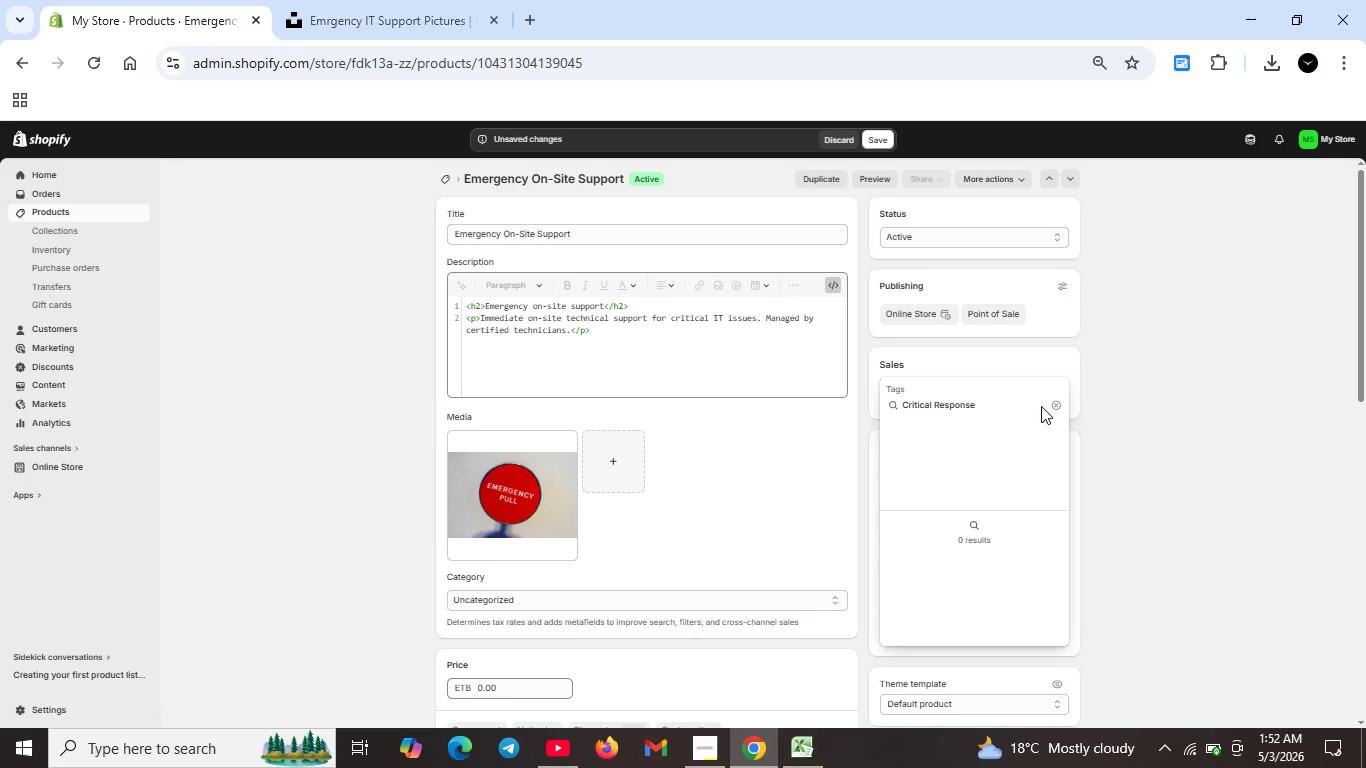 
left_click([1058, 405])
 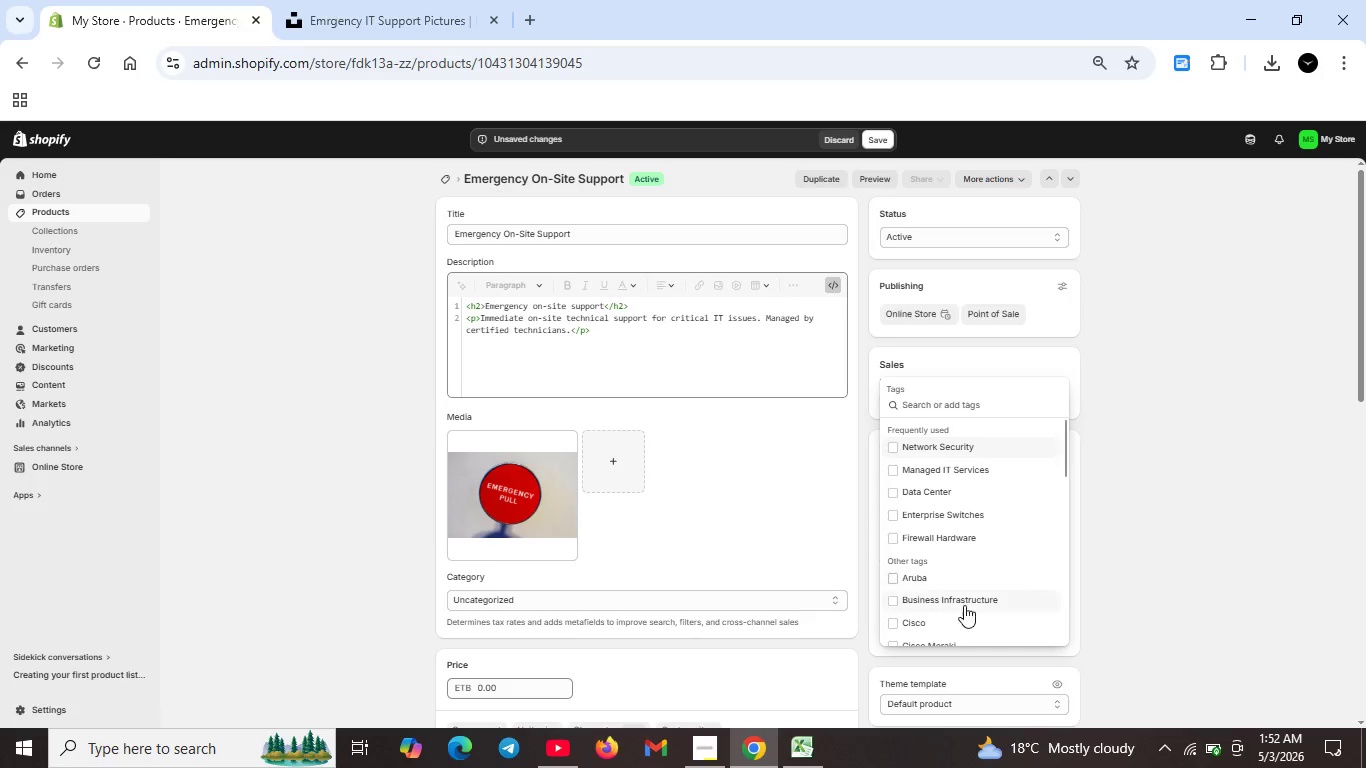 
scroll: coordinate [943, 569], scroll_direction: up, amount: 3.0
 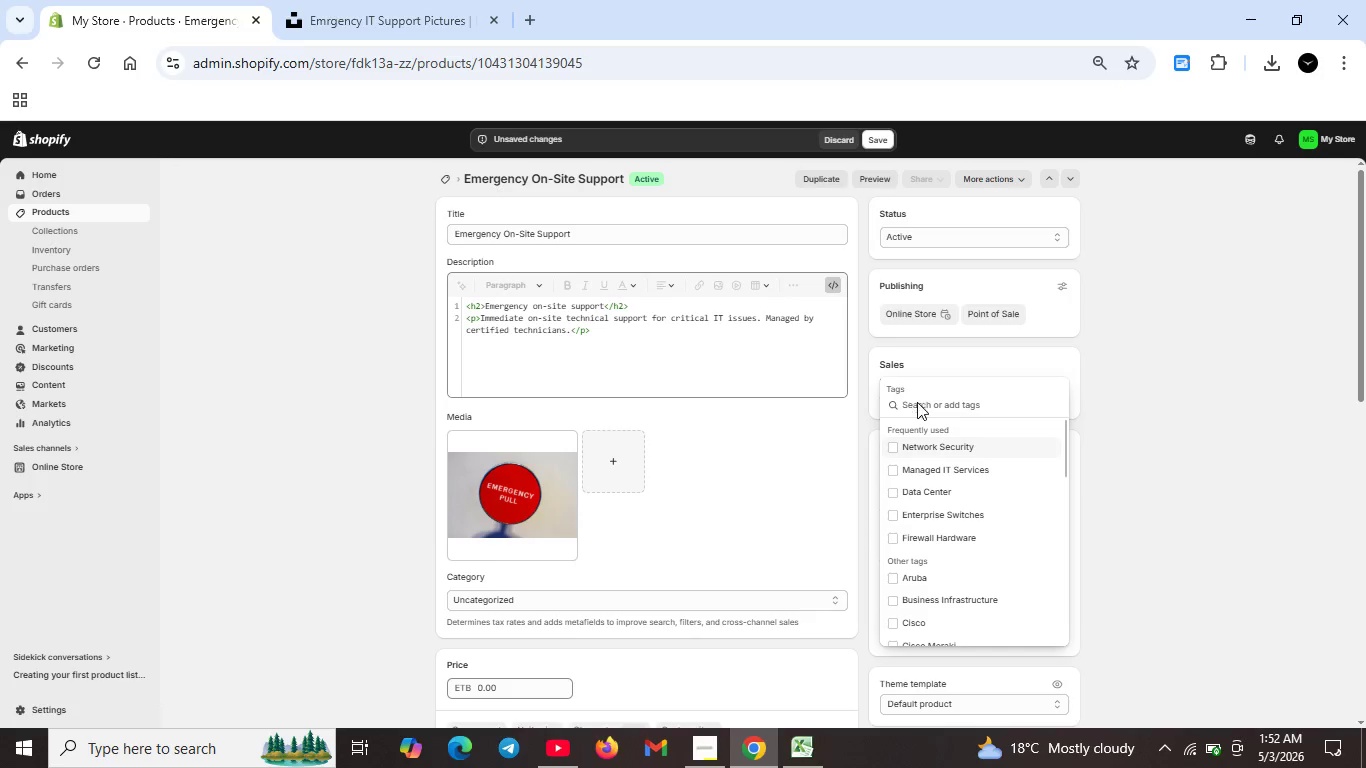 
left_click([917, 403])
 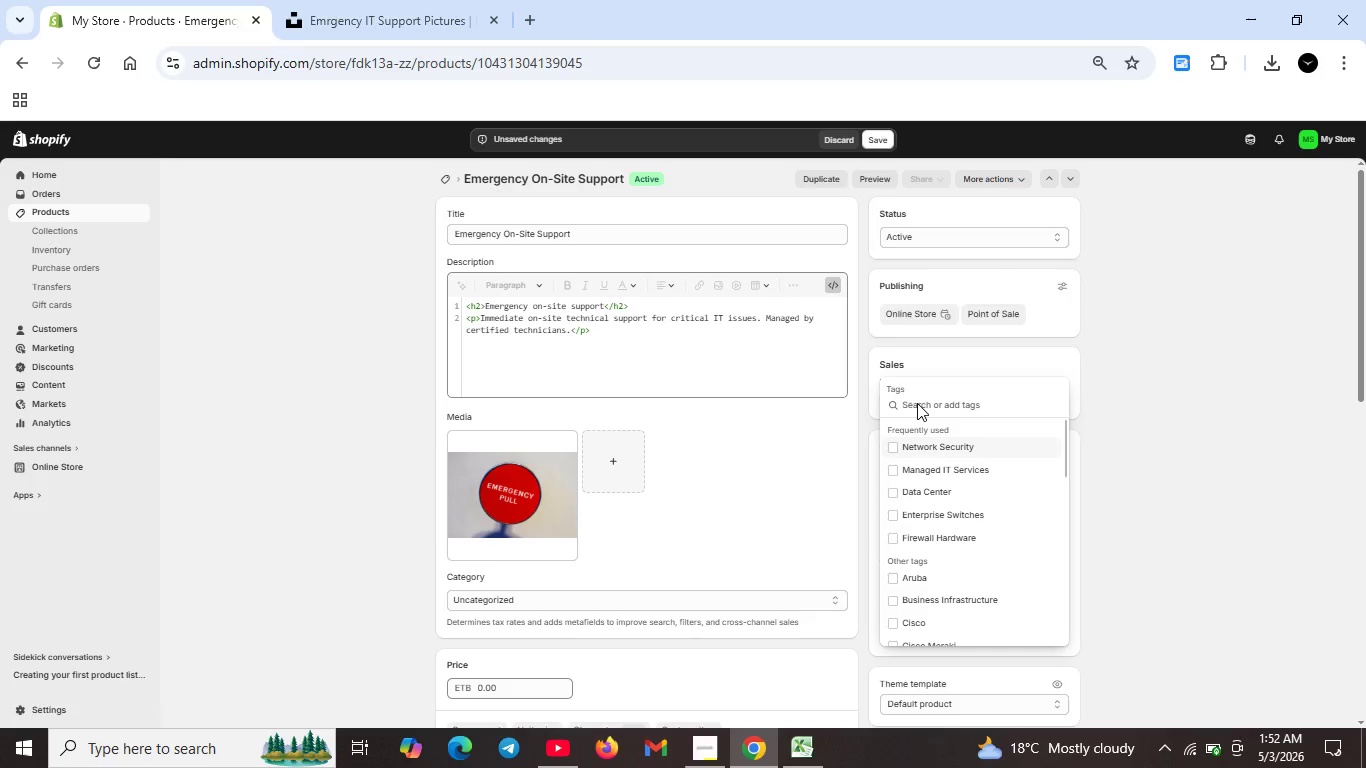 
type(Critical)
 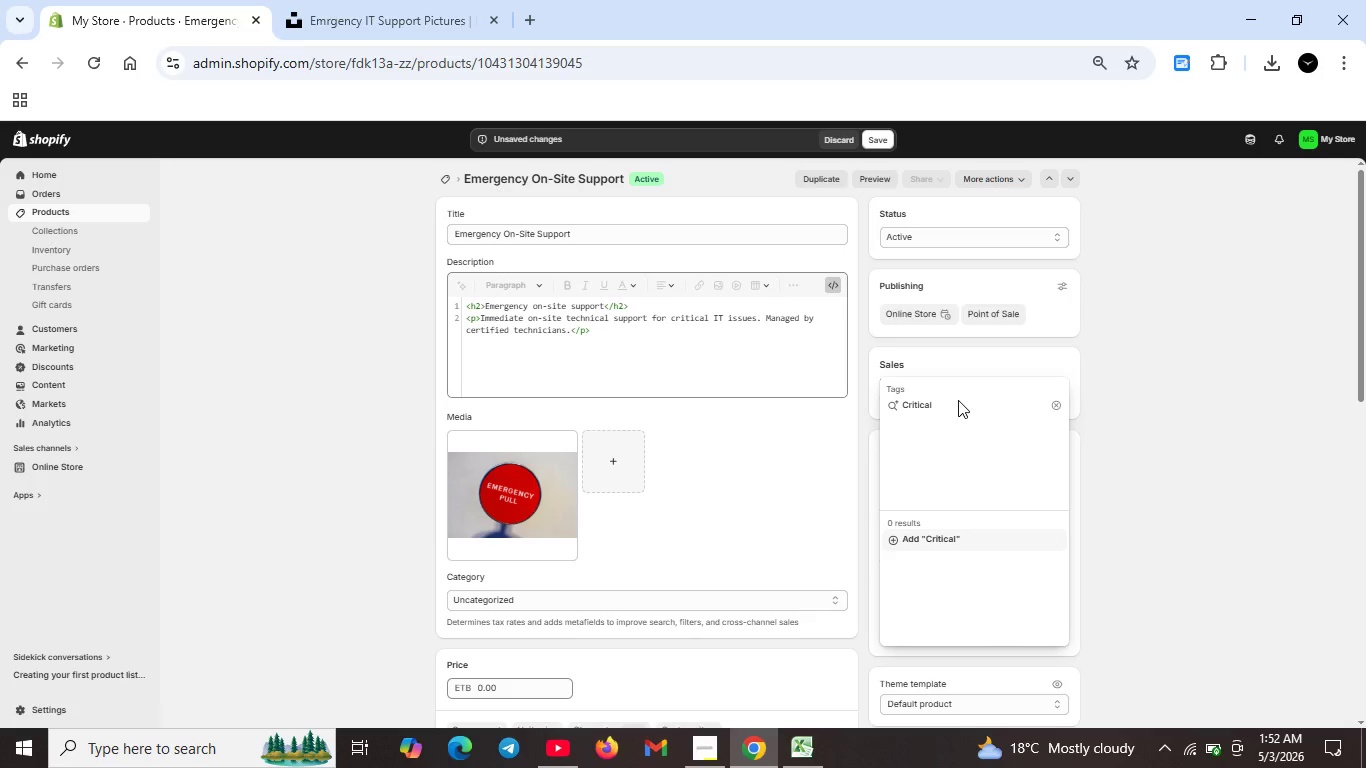 
type( Response)
 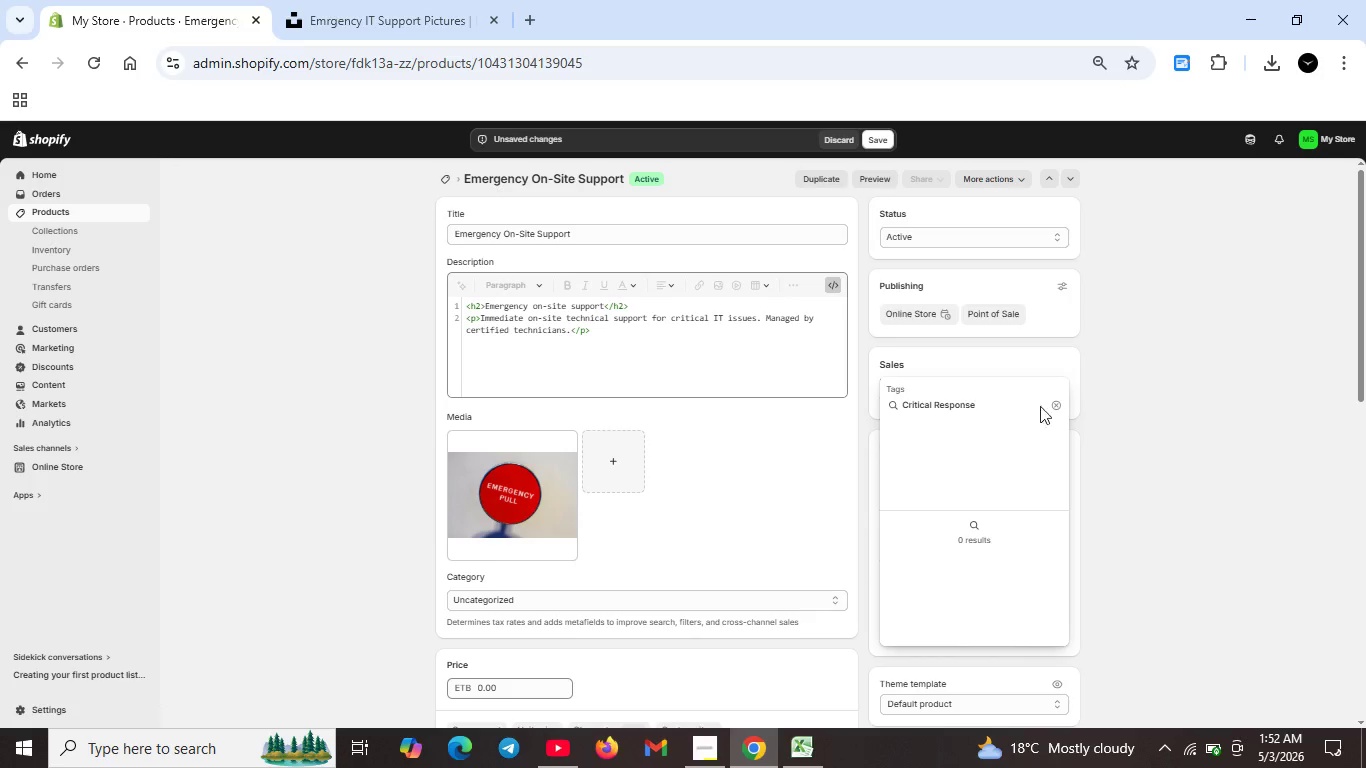 
left_click([1056, 401])
 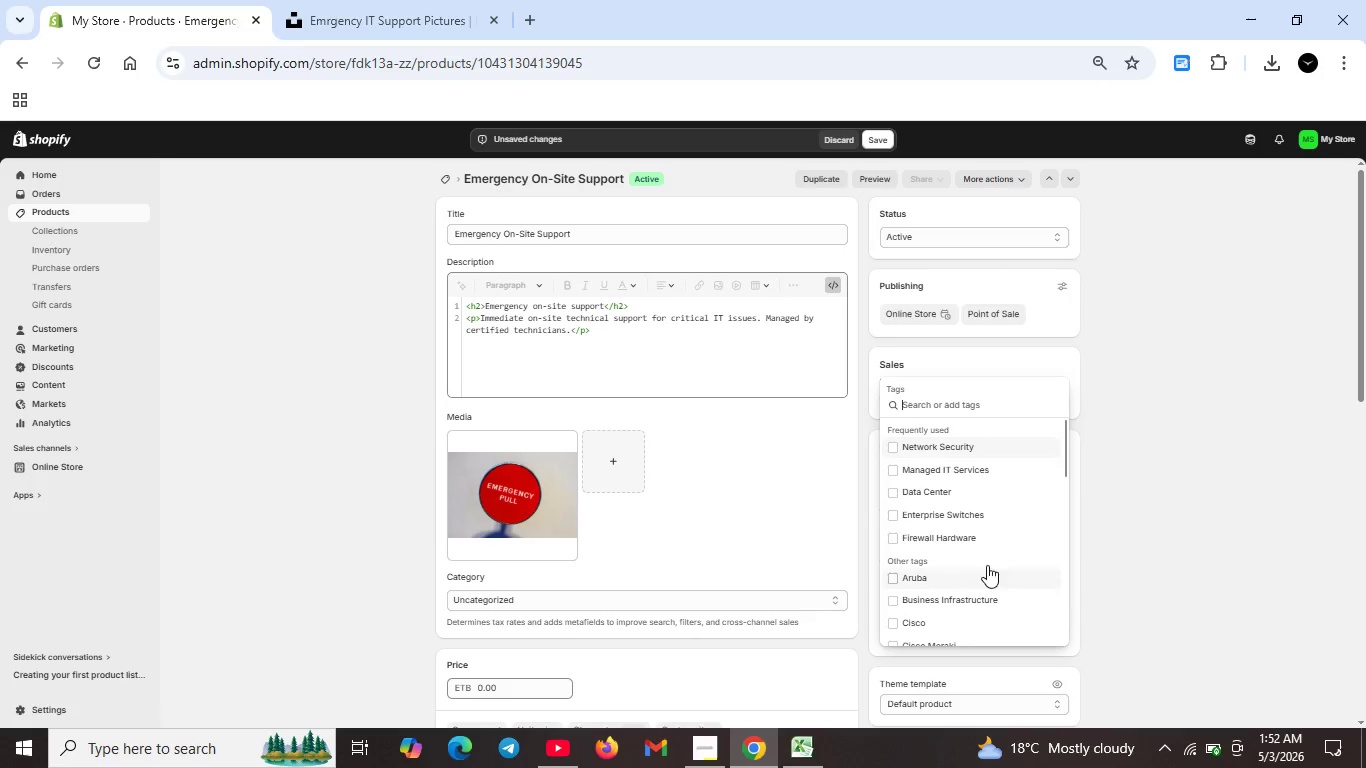 
left_click([1129, 528])
 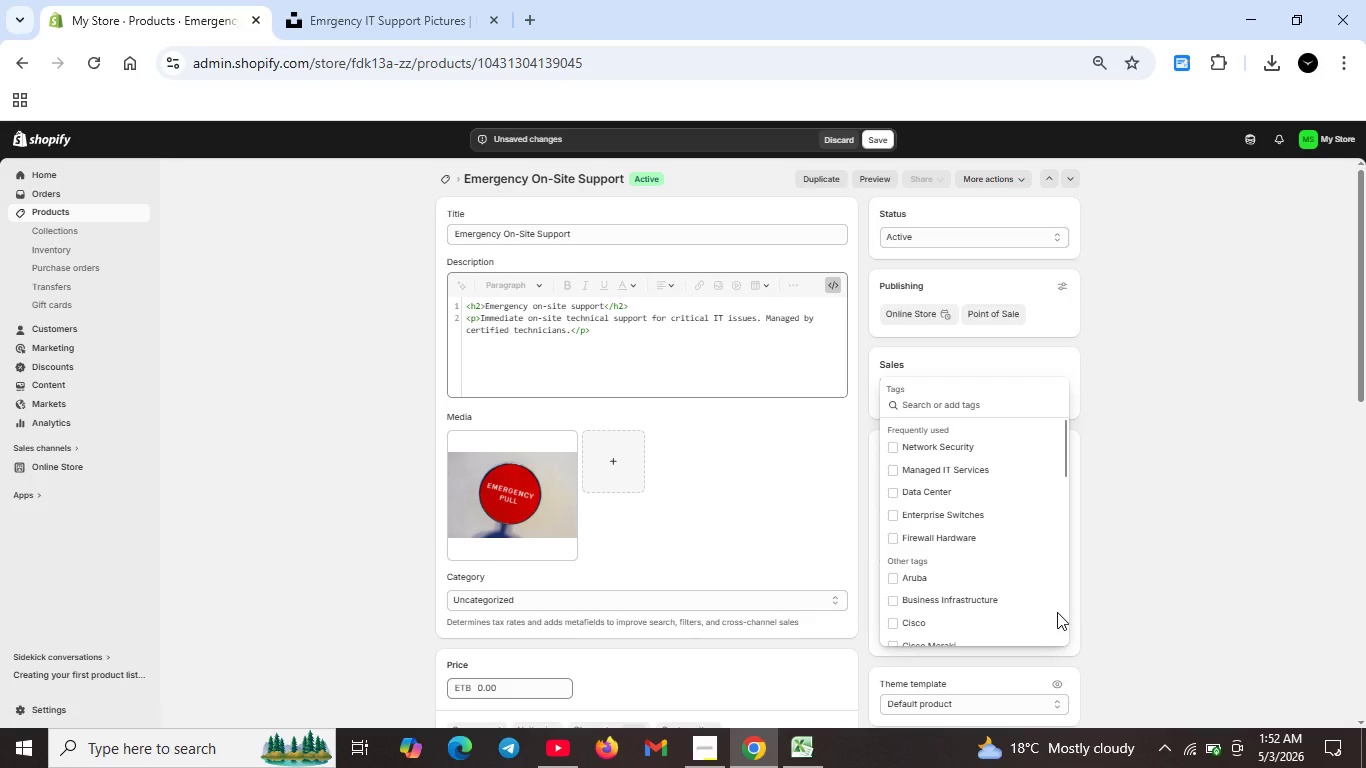 
scroll: coordinate [1130, 528], scroll_direction: up, amount: 3.0
 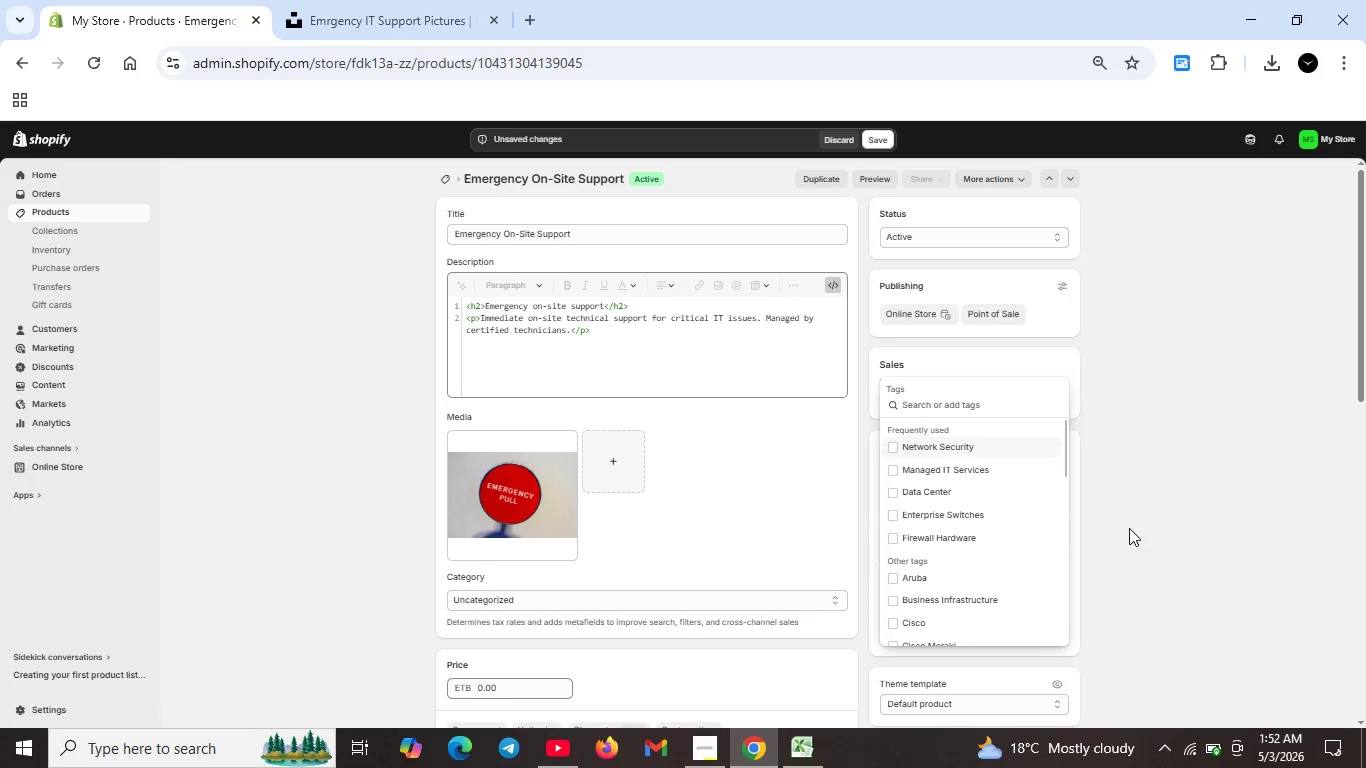 
key(CapsLock)
 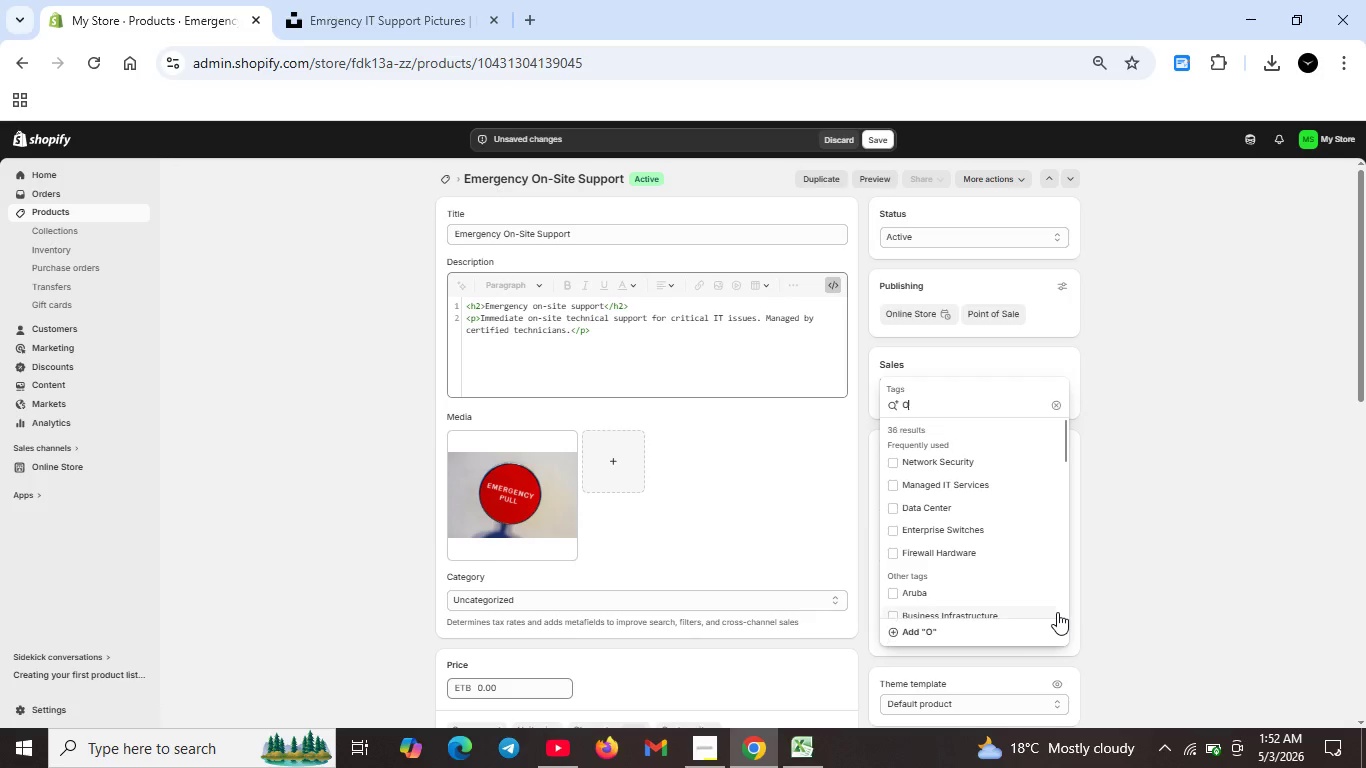 
key(O)
 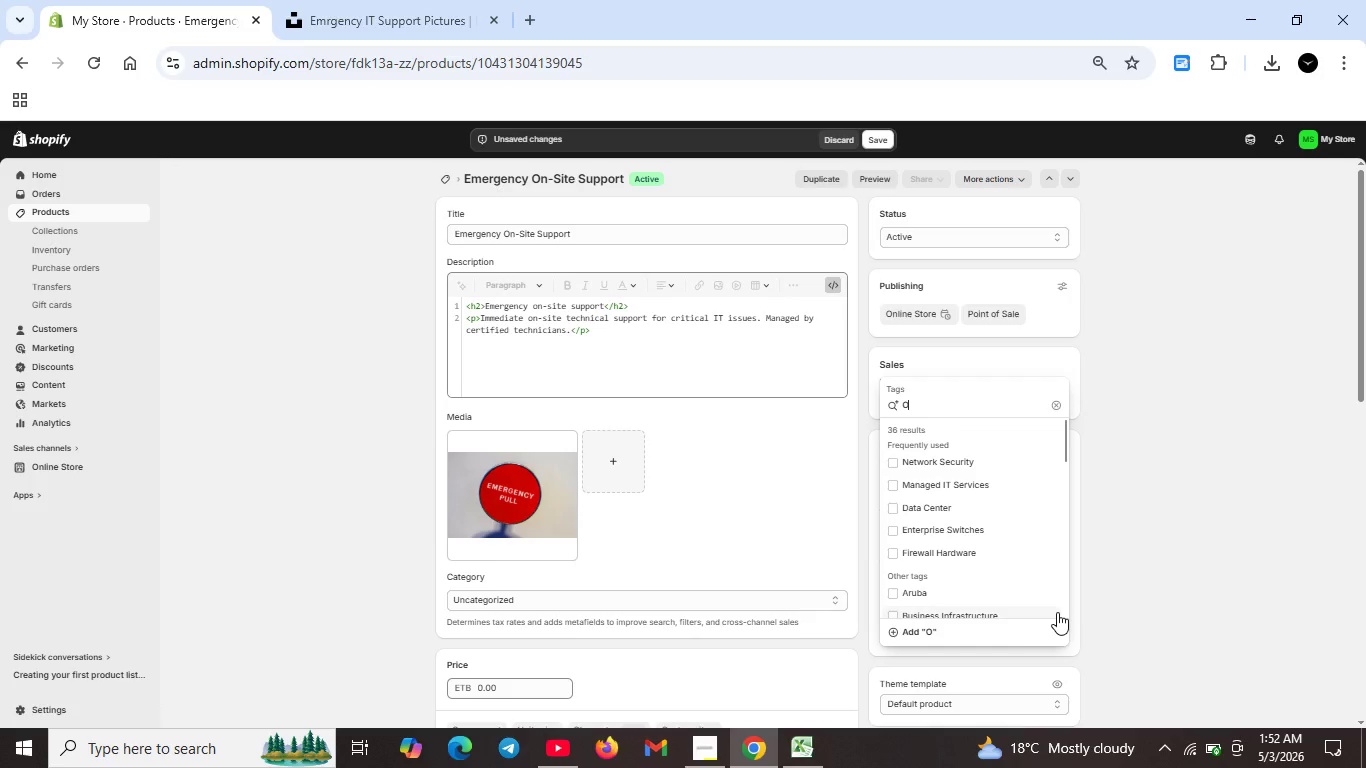 
key(CapsLock)
 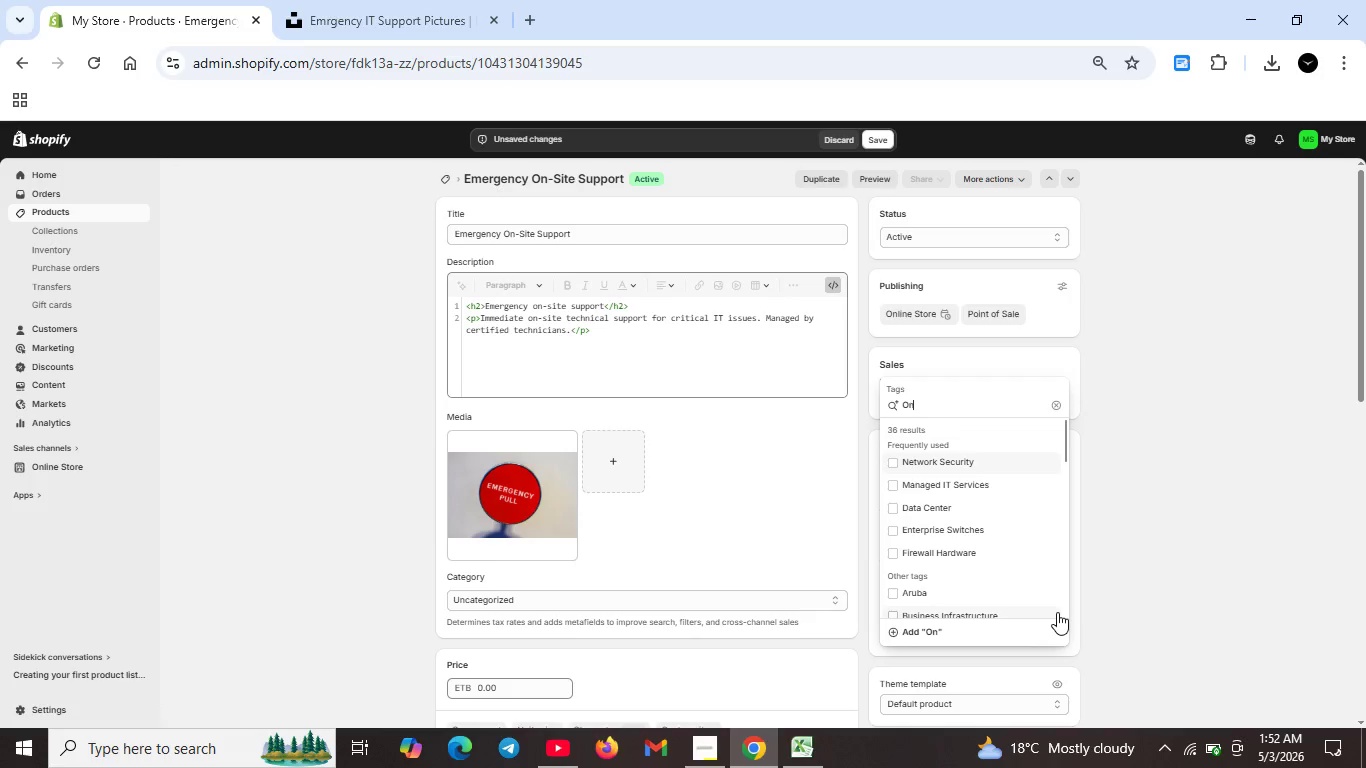 
key(N)
 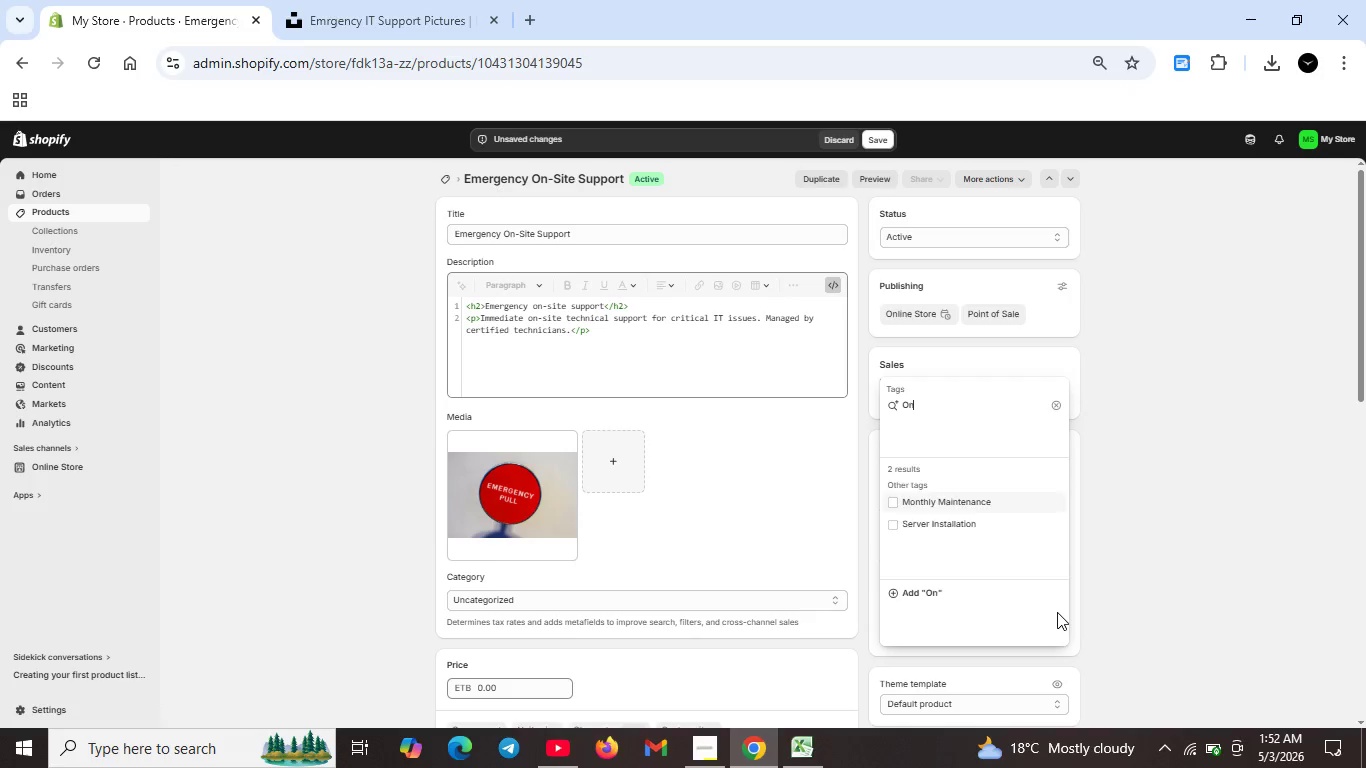 
key(CapsLock)
 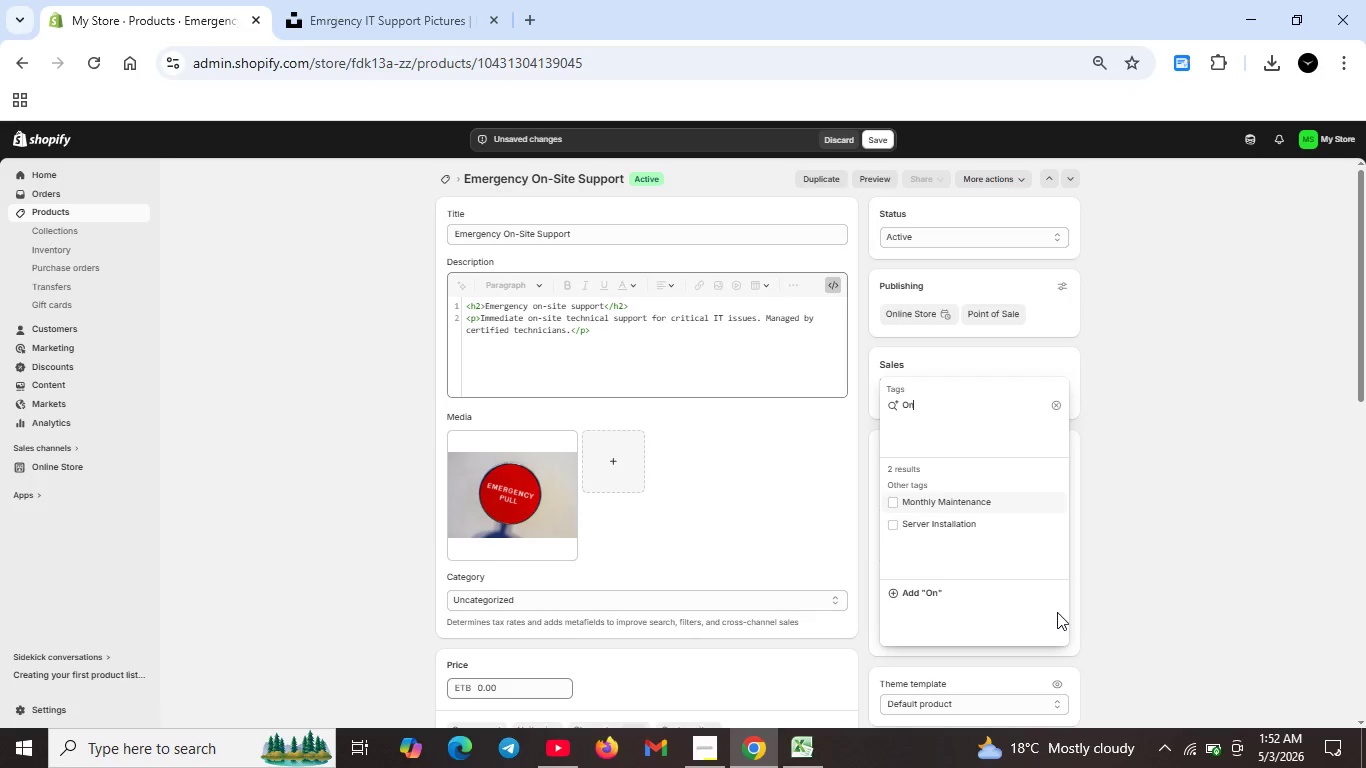 
key(Minus)
 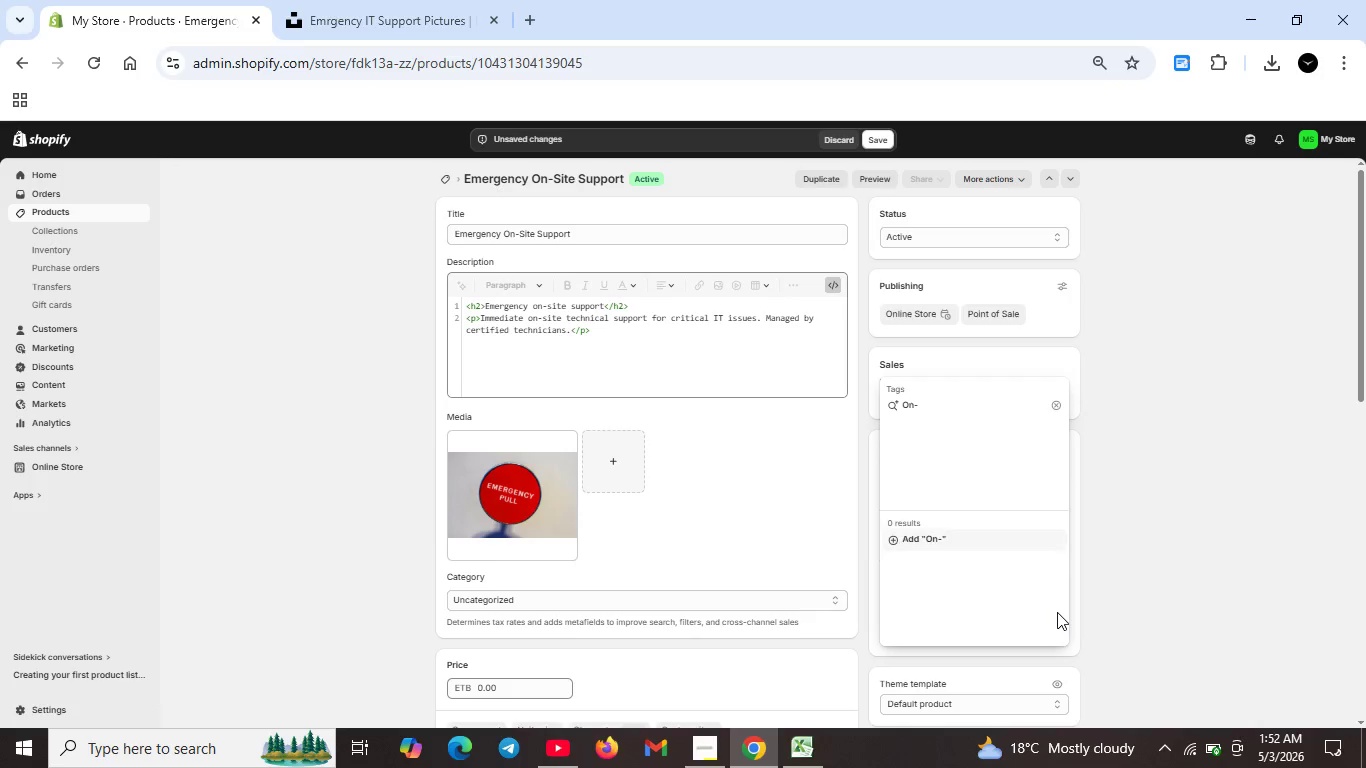 
key(Backspace)
 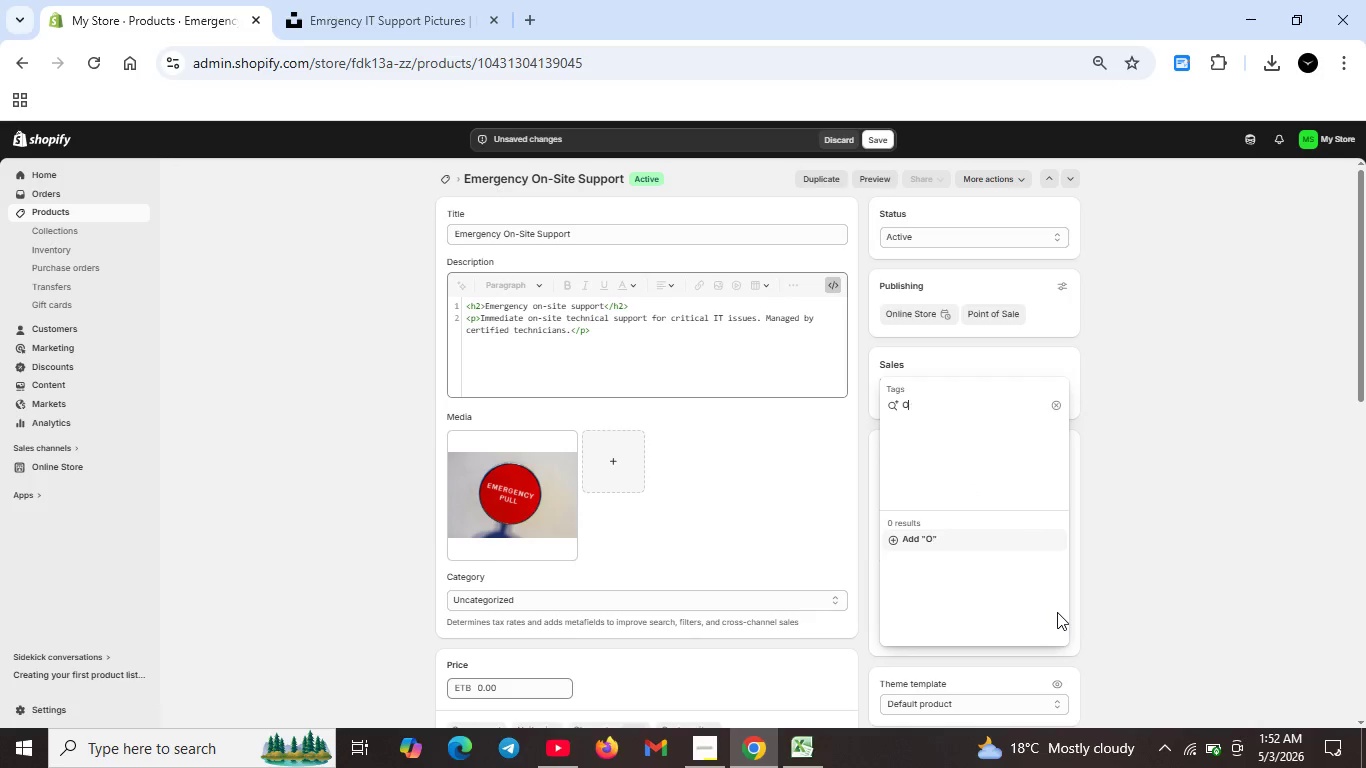 
key(Backspace)
 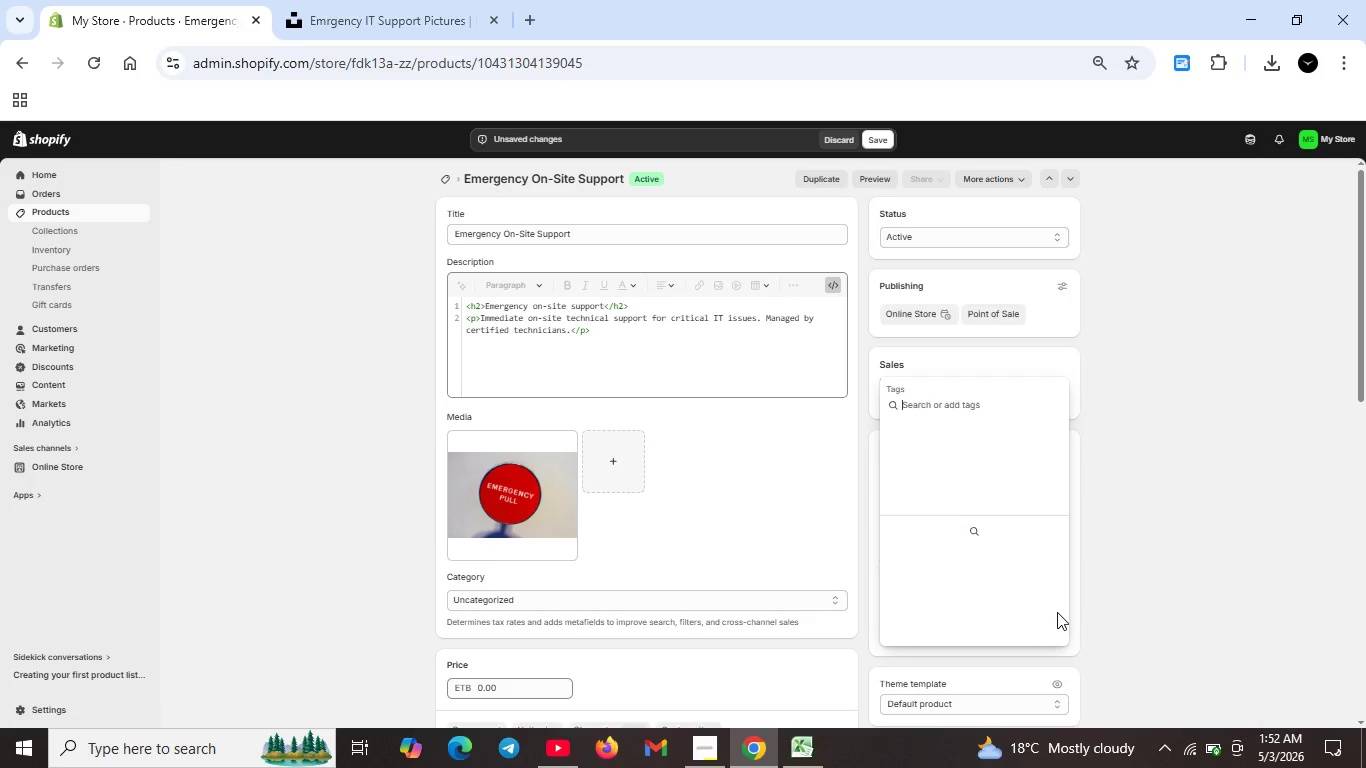 
key(Backspace)
 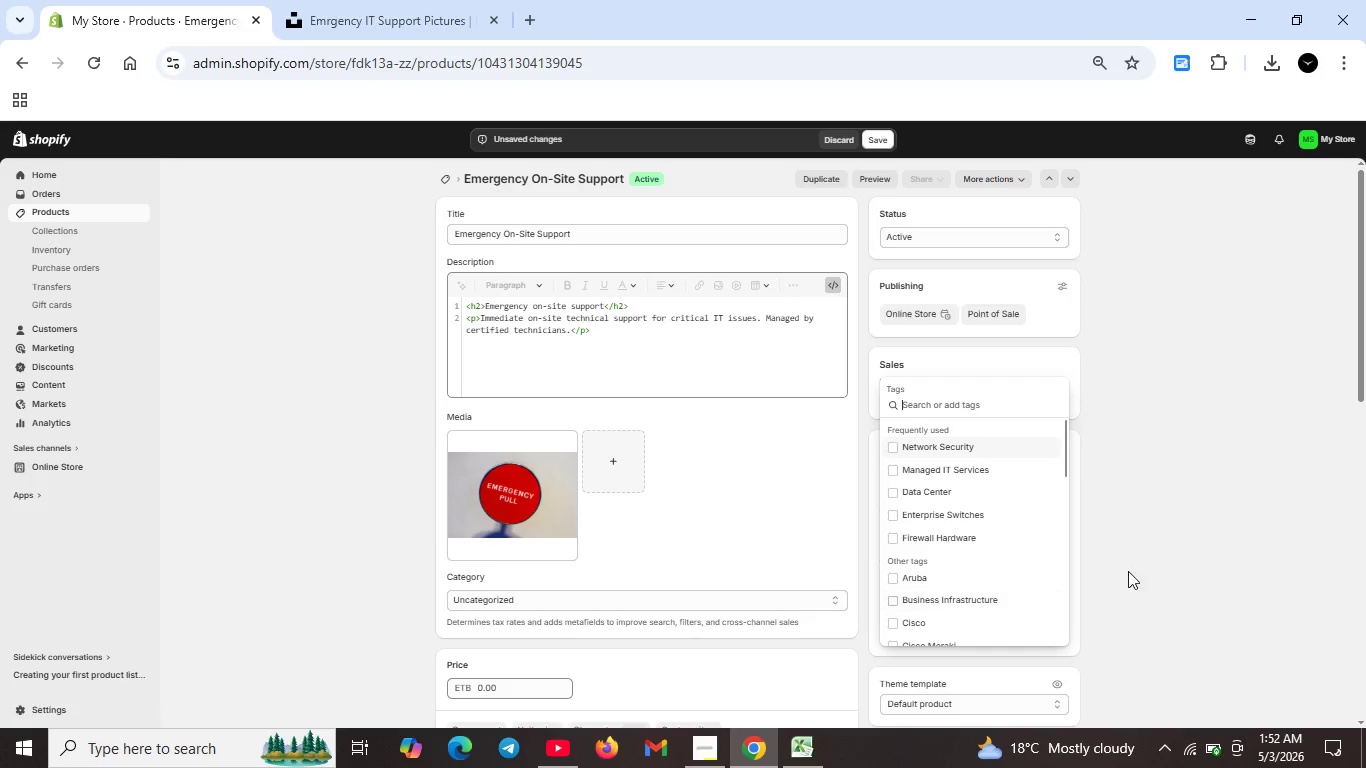 
left_click([1143, 565])
 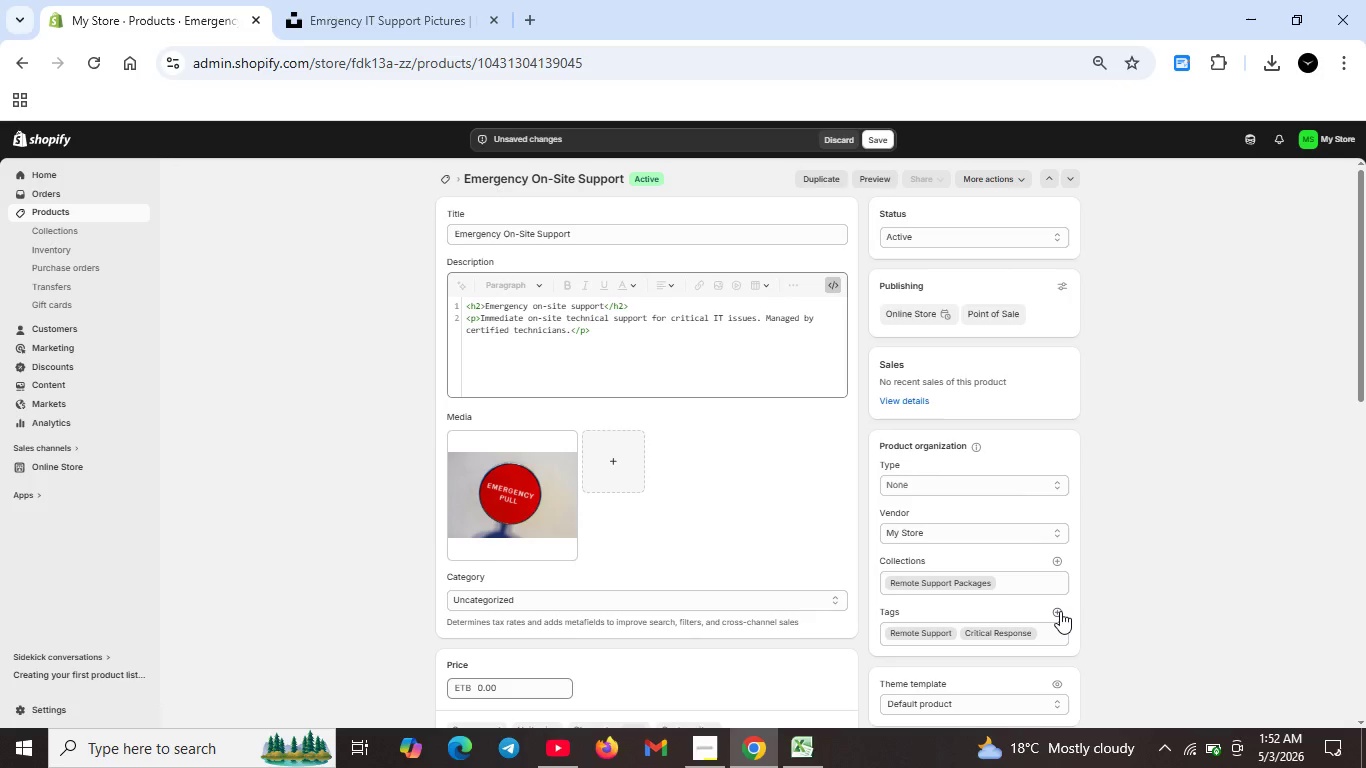 
left_click([1059, 611])
 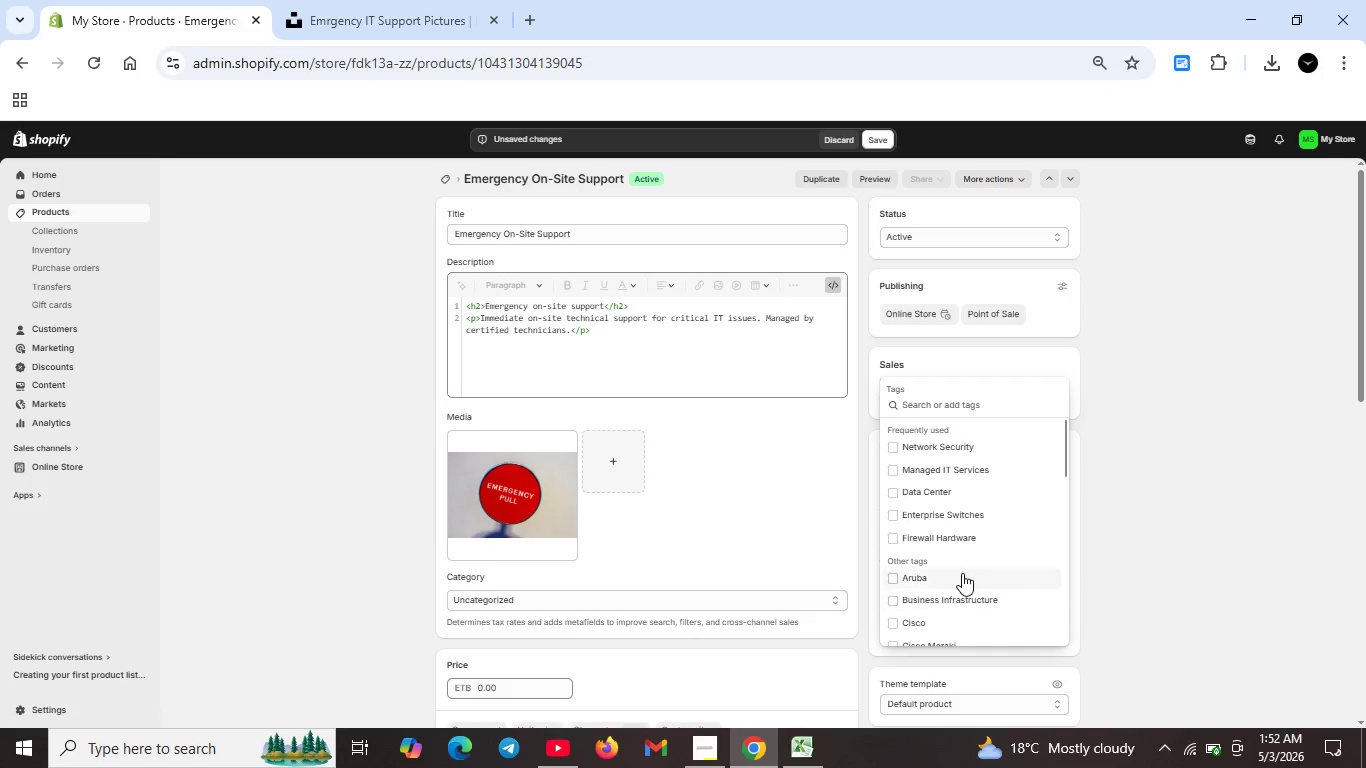 
scroll: coordinate [962, 566], scroll_direction: up, amount: 3.0
 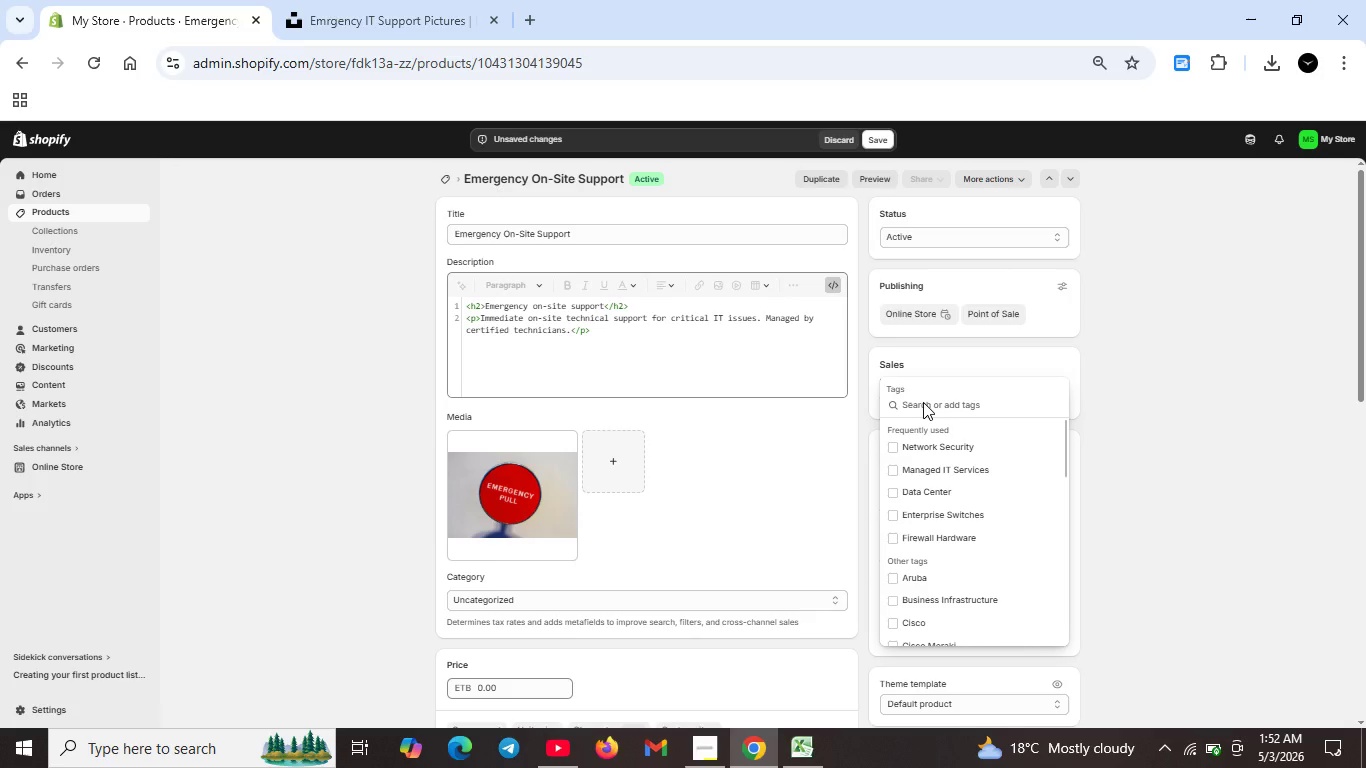 
left_click([923, 402])
 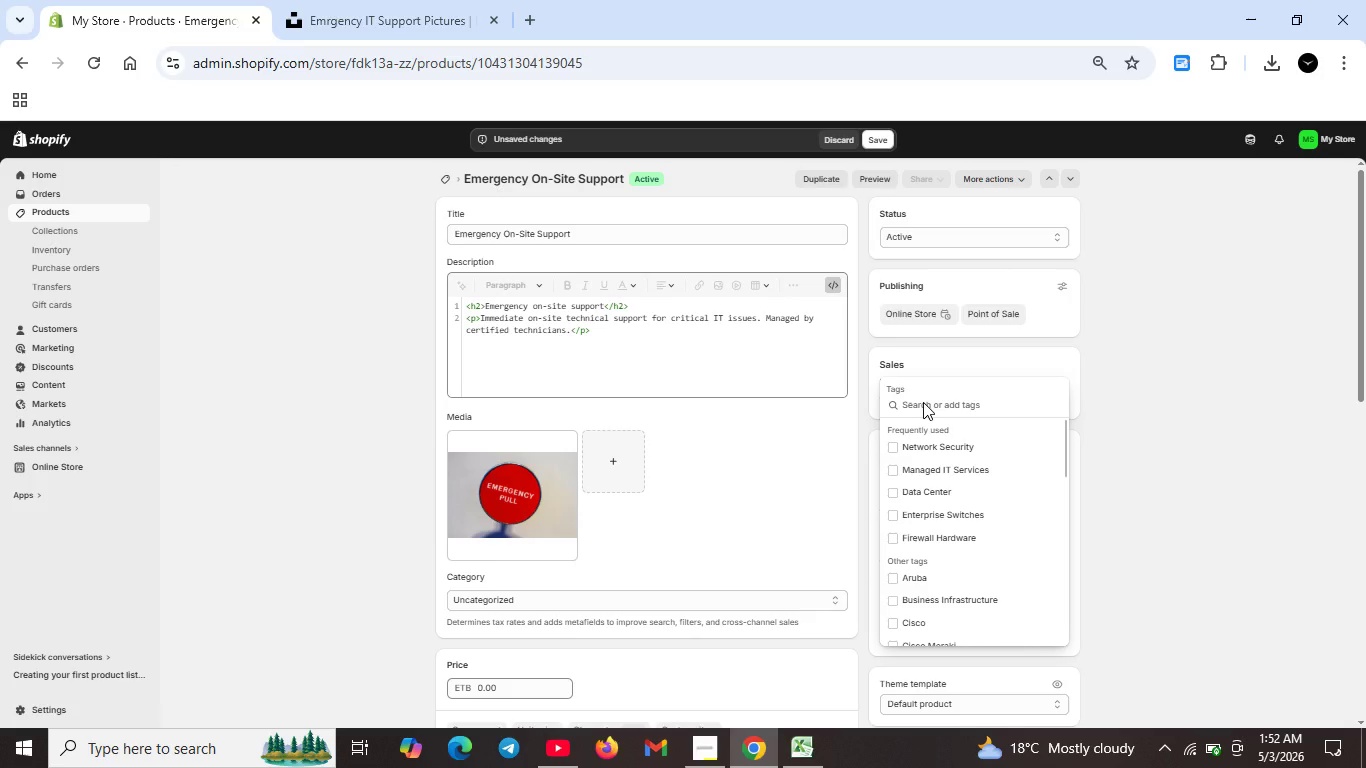 
type(C)
key(Backspace)
type(Critical Respones)
key(Backspace)
key(Backspace)
key(Backspace)
key(Backspace)
key(Backspace)
key(Backspace)
key(Backspace)
key(Backspace)
type(Response)
 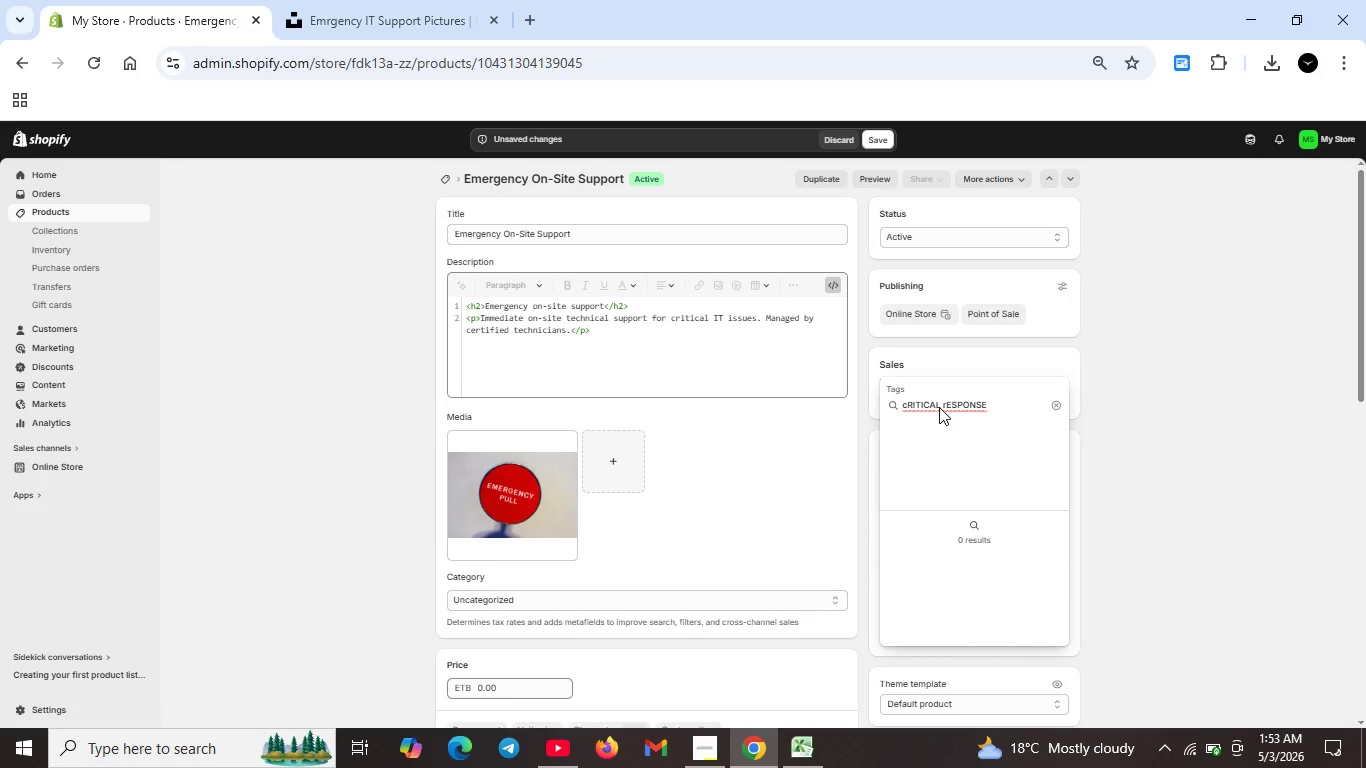 
left_click_drag(start_coordinate=[942, 406], to_coordinate=[998, 408])
 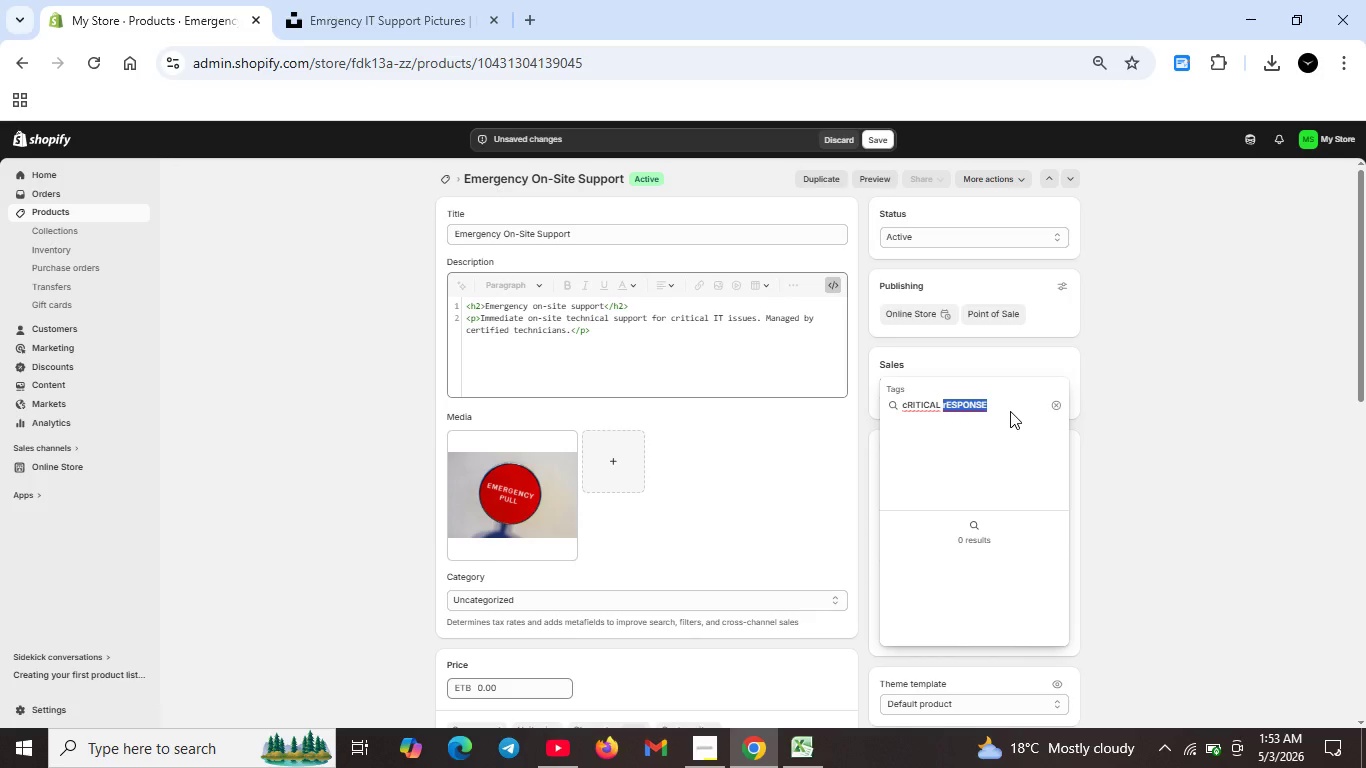 
key(Backspace)
 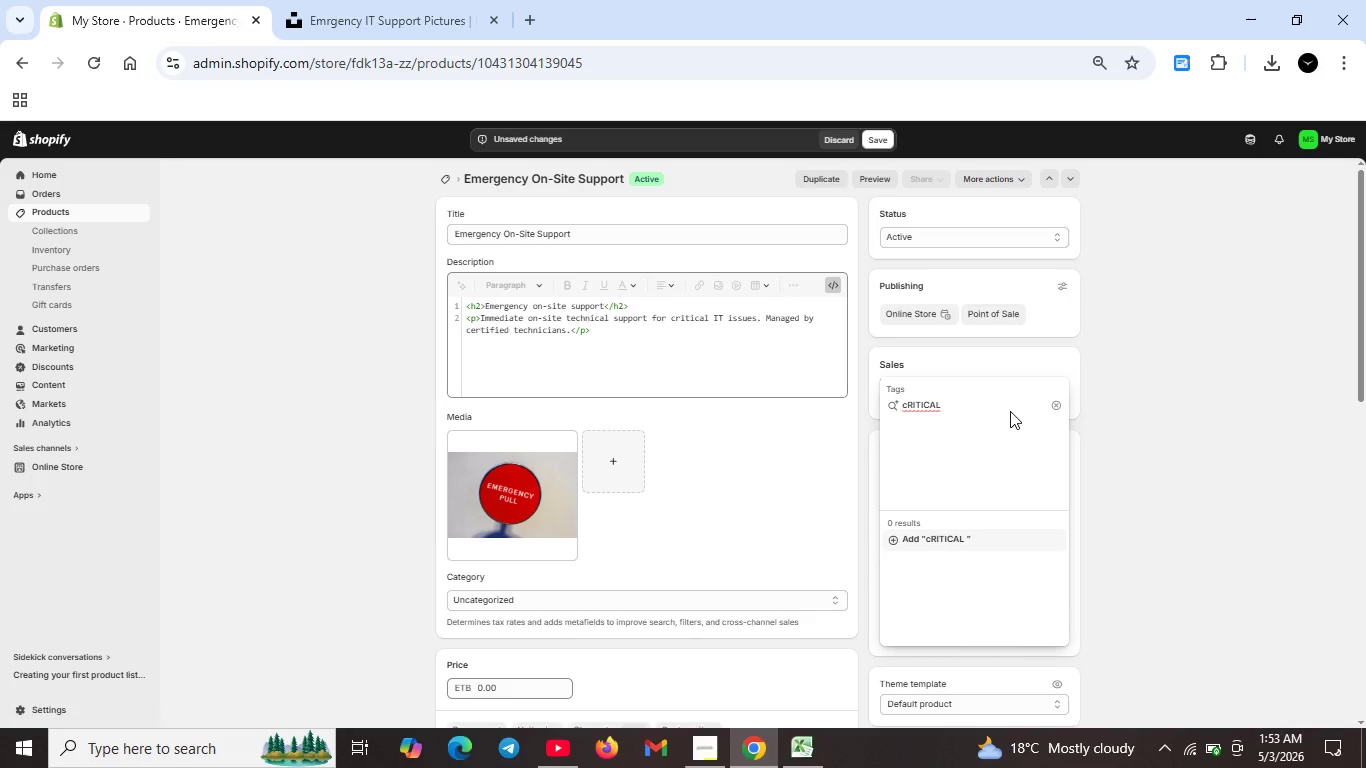 
key(Backspace)
 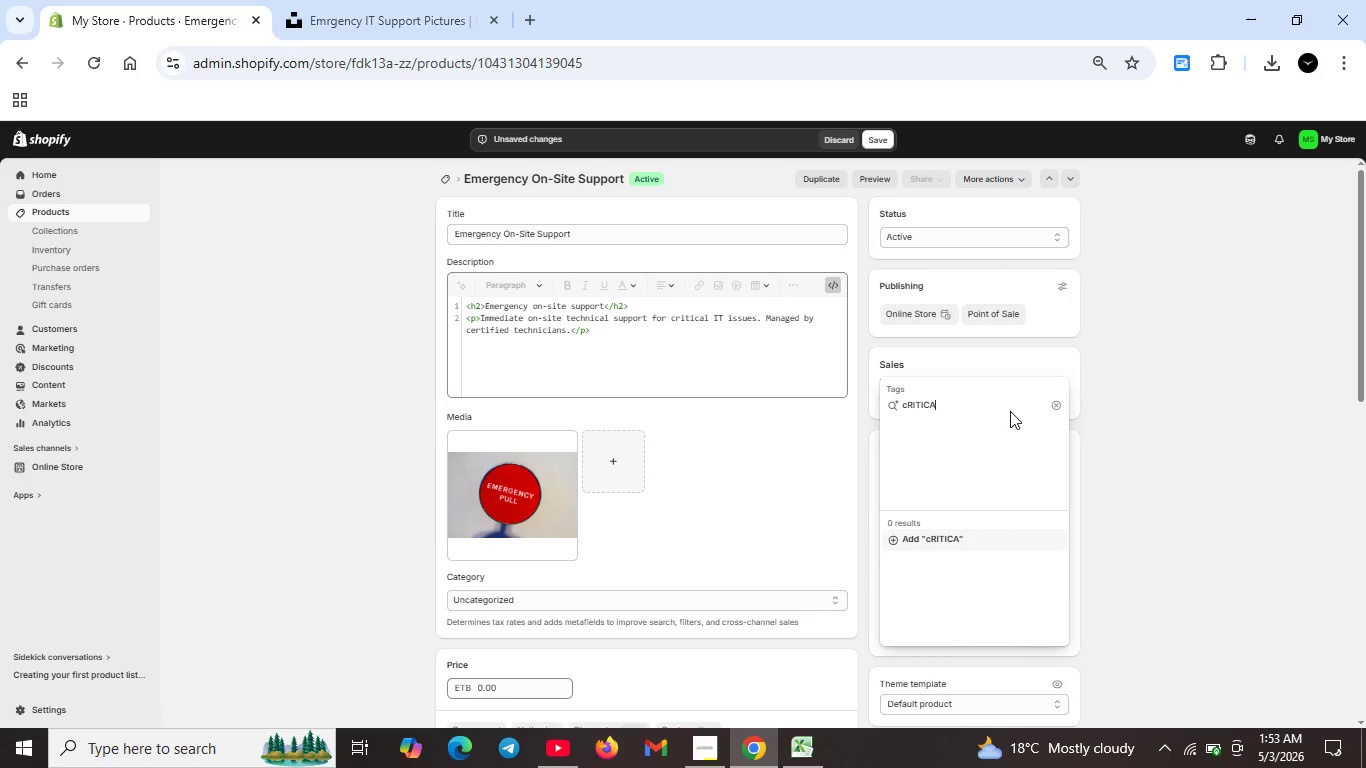 
key(Backspace)
 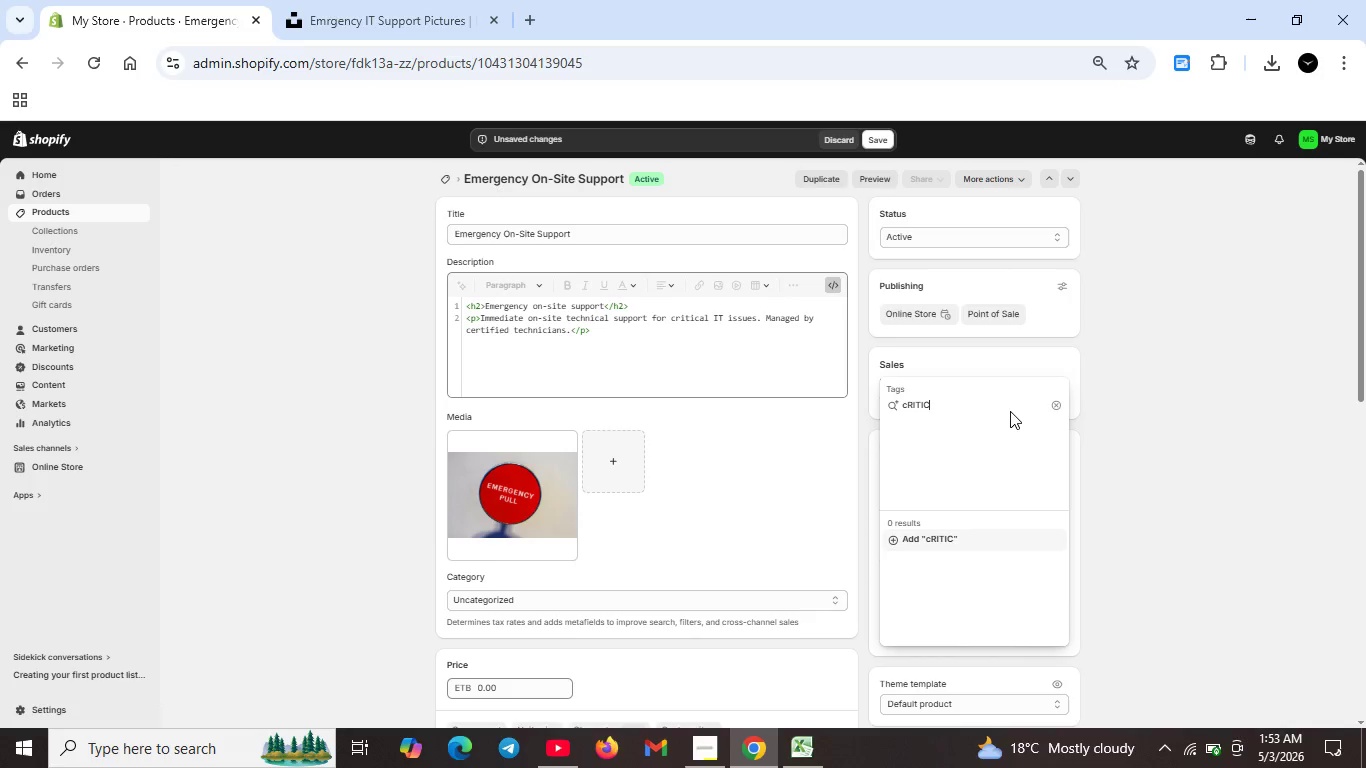 
key(Backspace)
 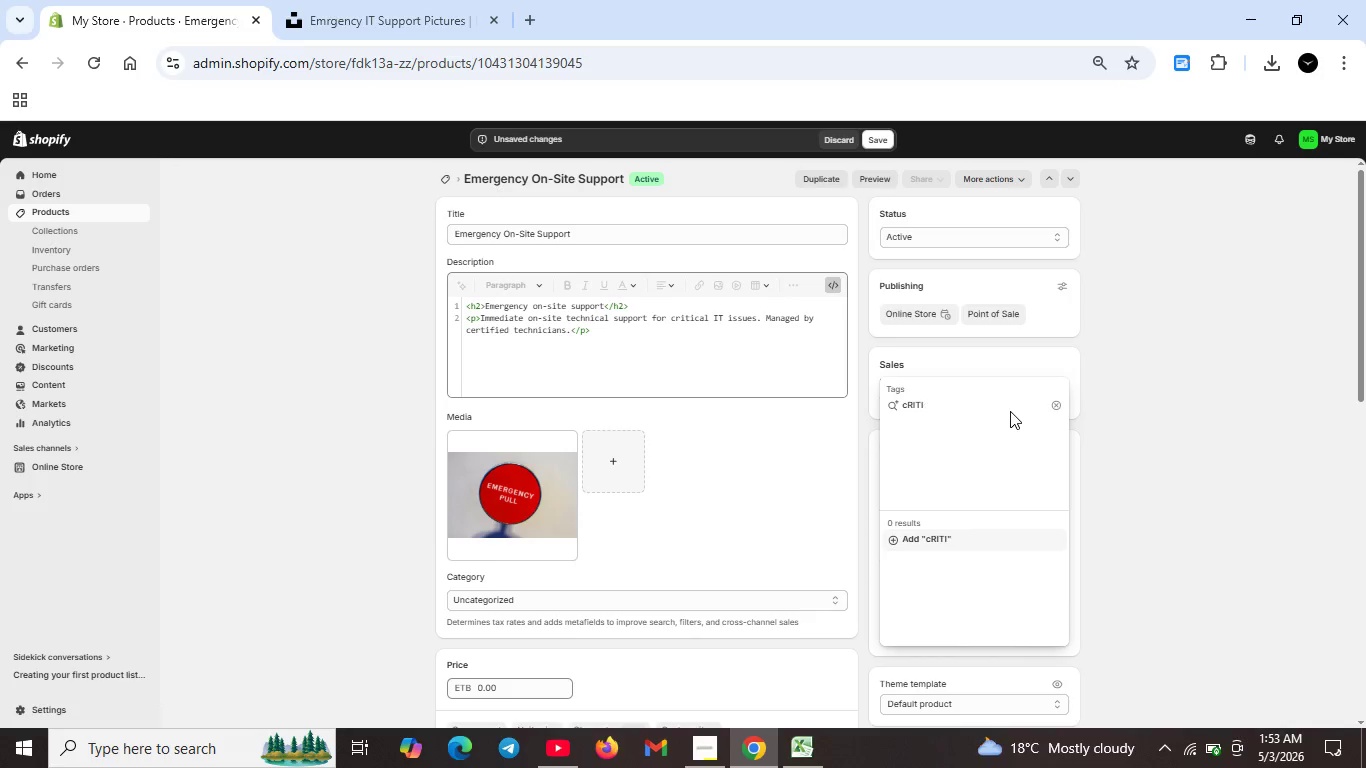 
key(Backspace)
 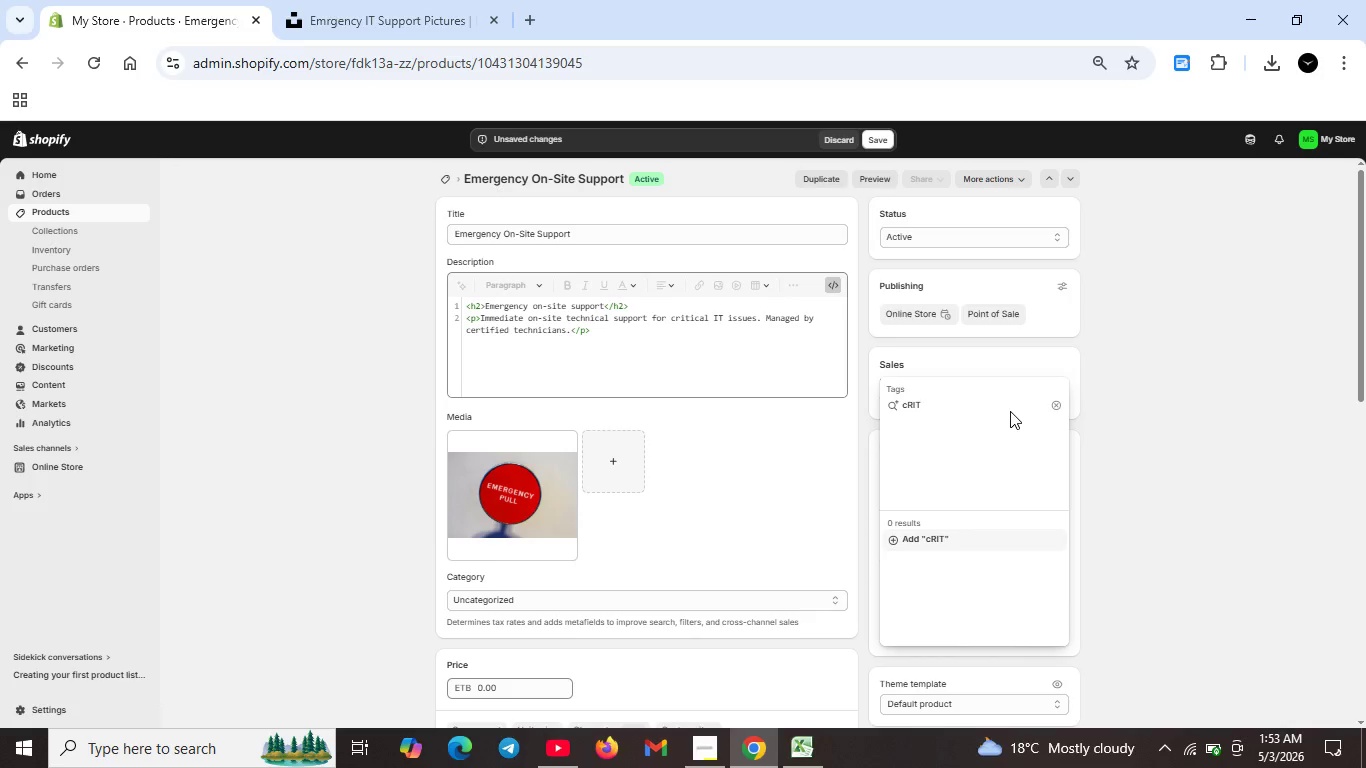 
key(Backspace)
 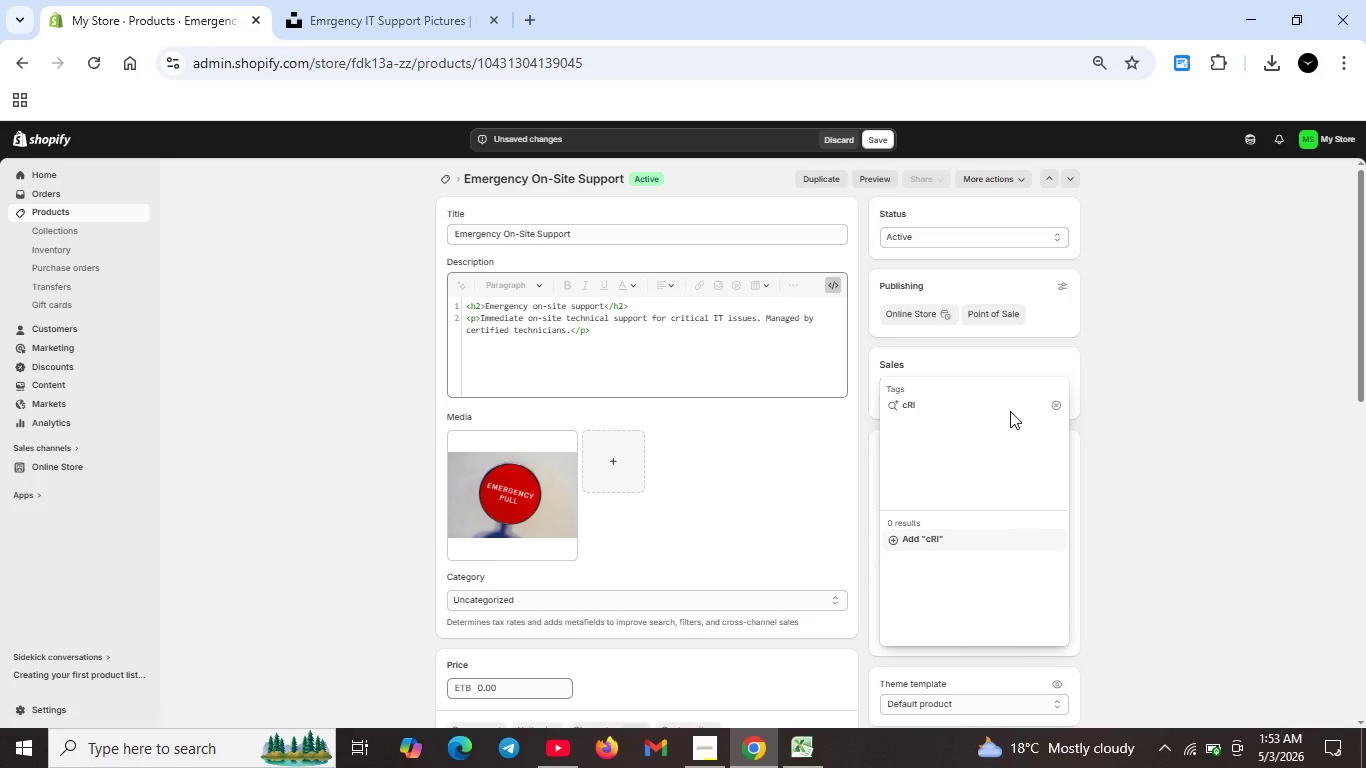 
key(Backspace)
 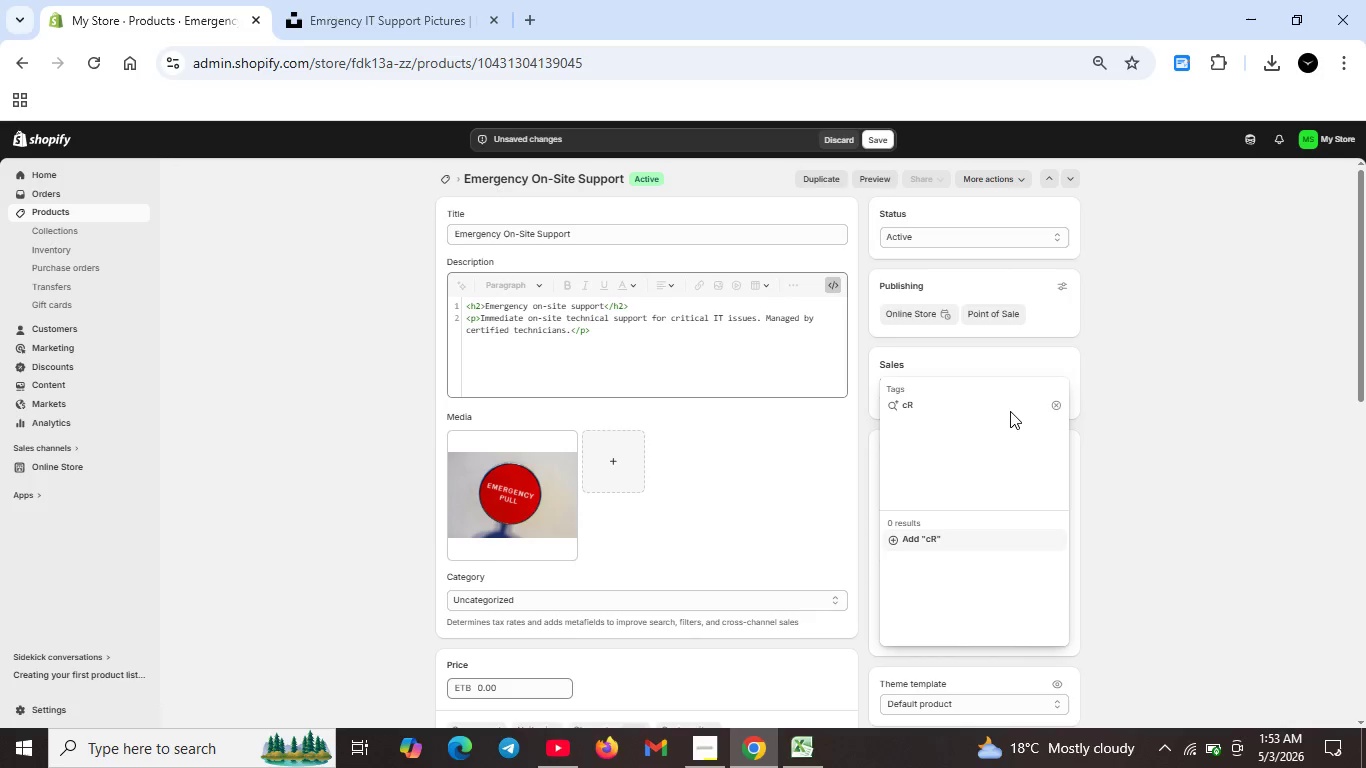 
key(Backspace)
 